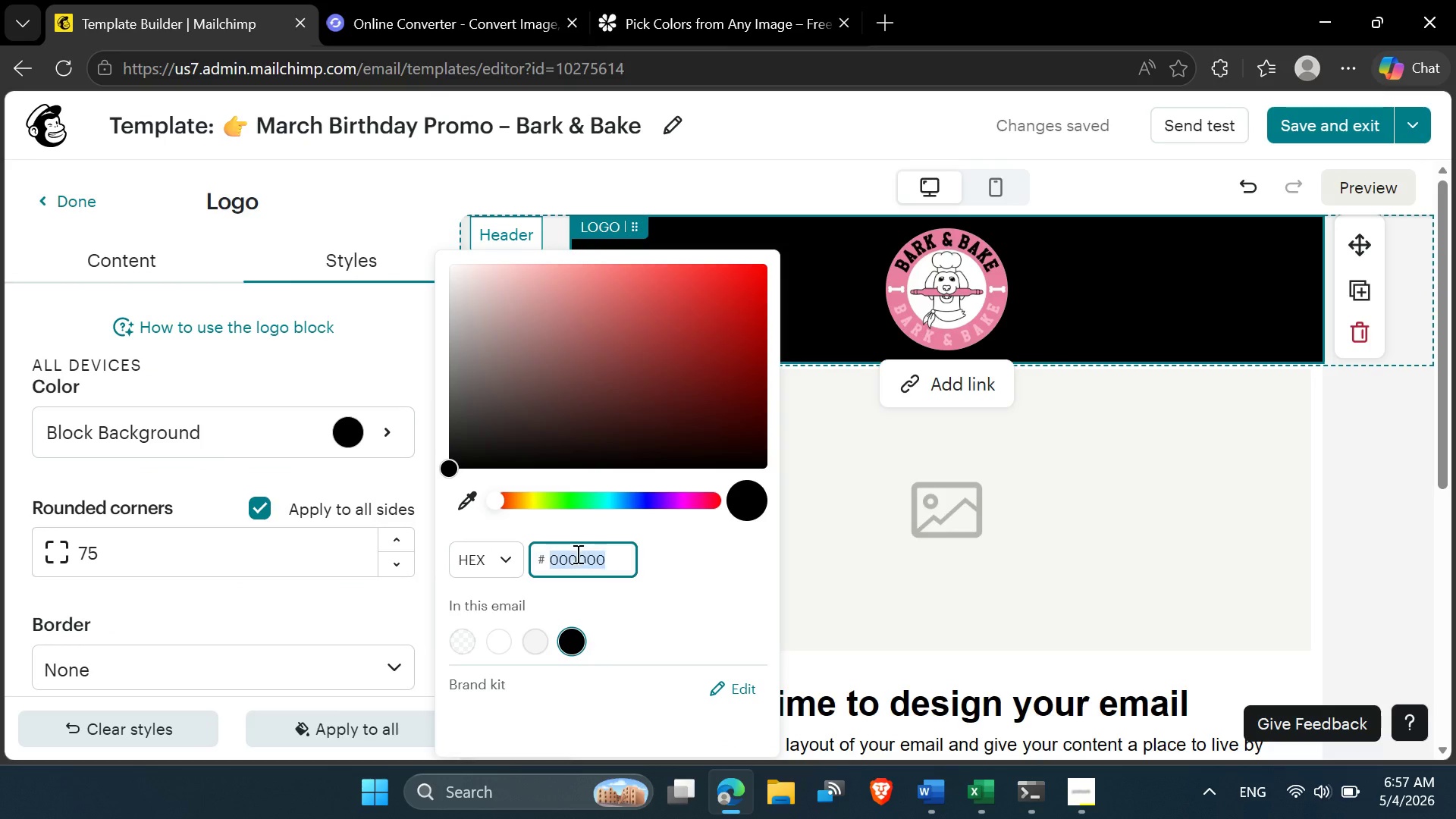 
double_click([576, 554])
 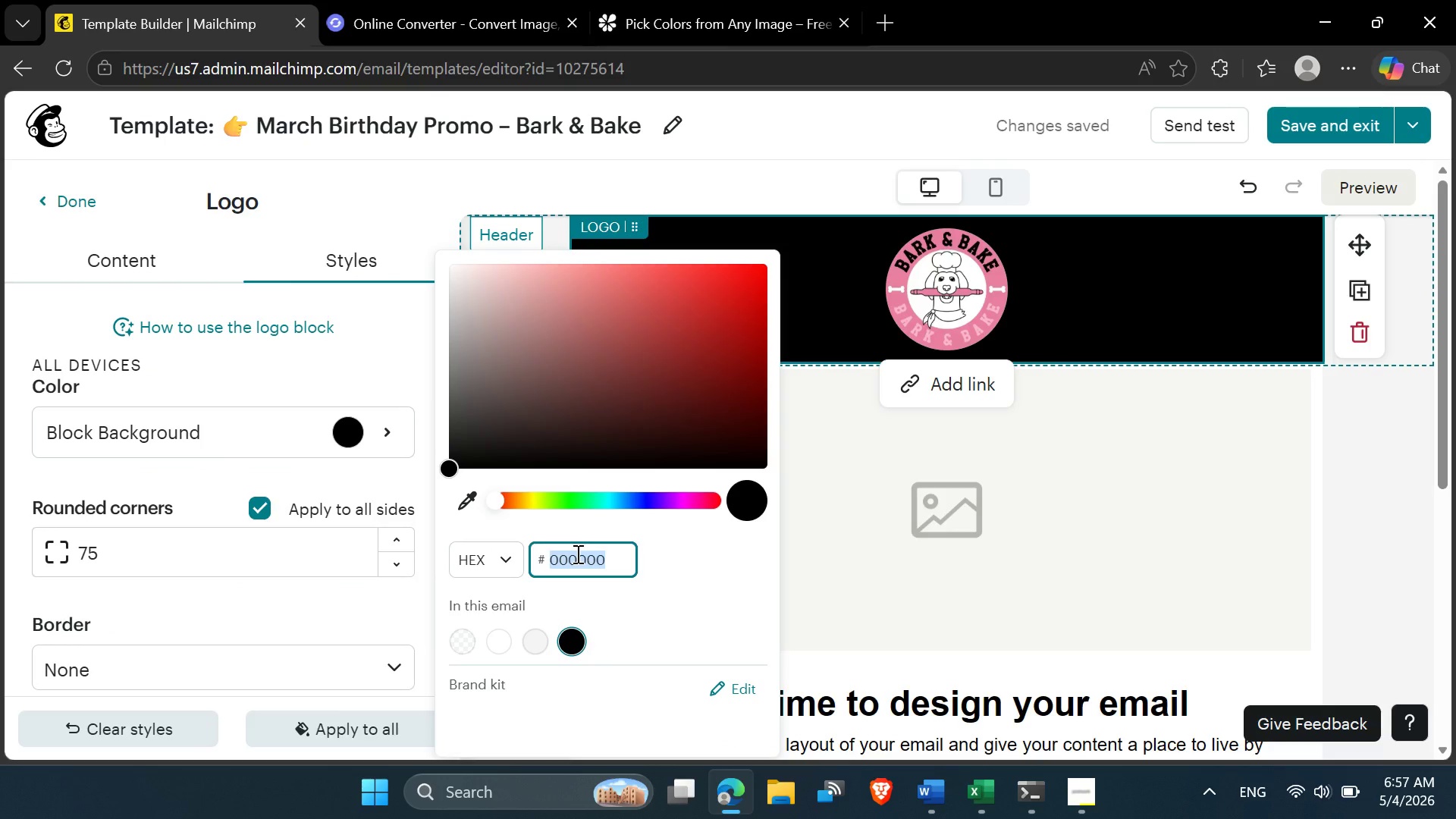 
key(Control+V)
 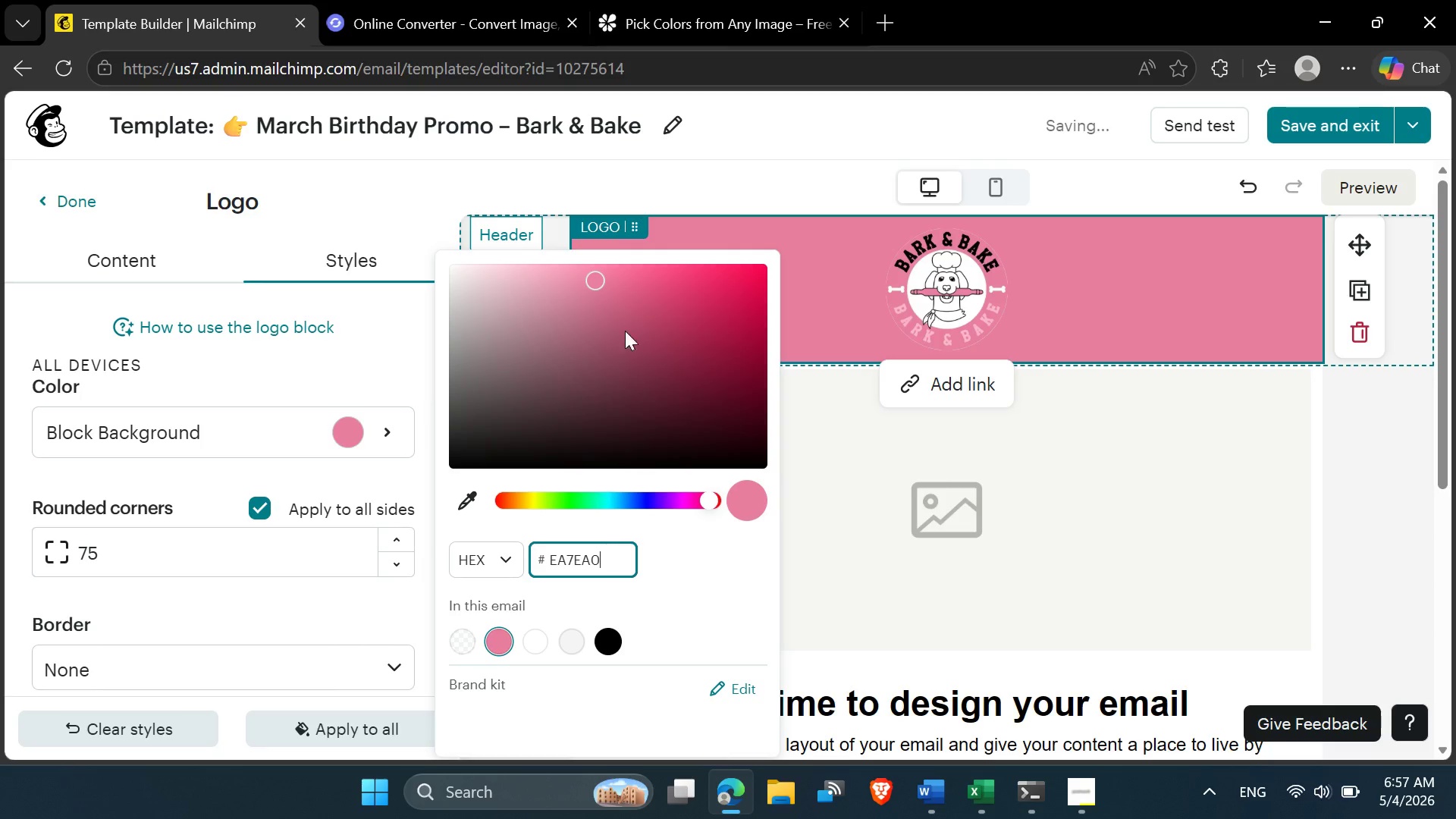 
left_click_drag(start_coordinate=[588, 279], to_coordinate=[508, 293])
 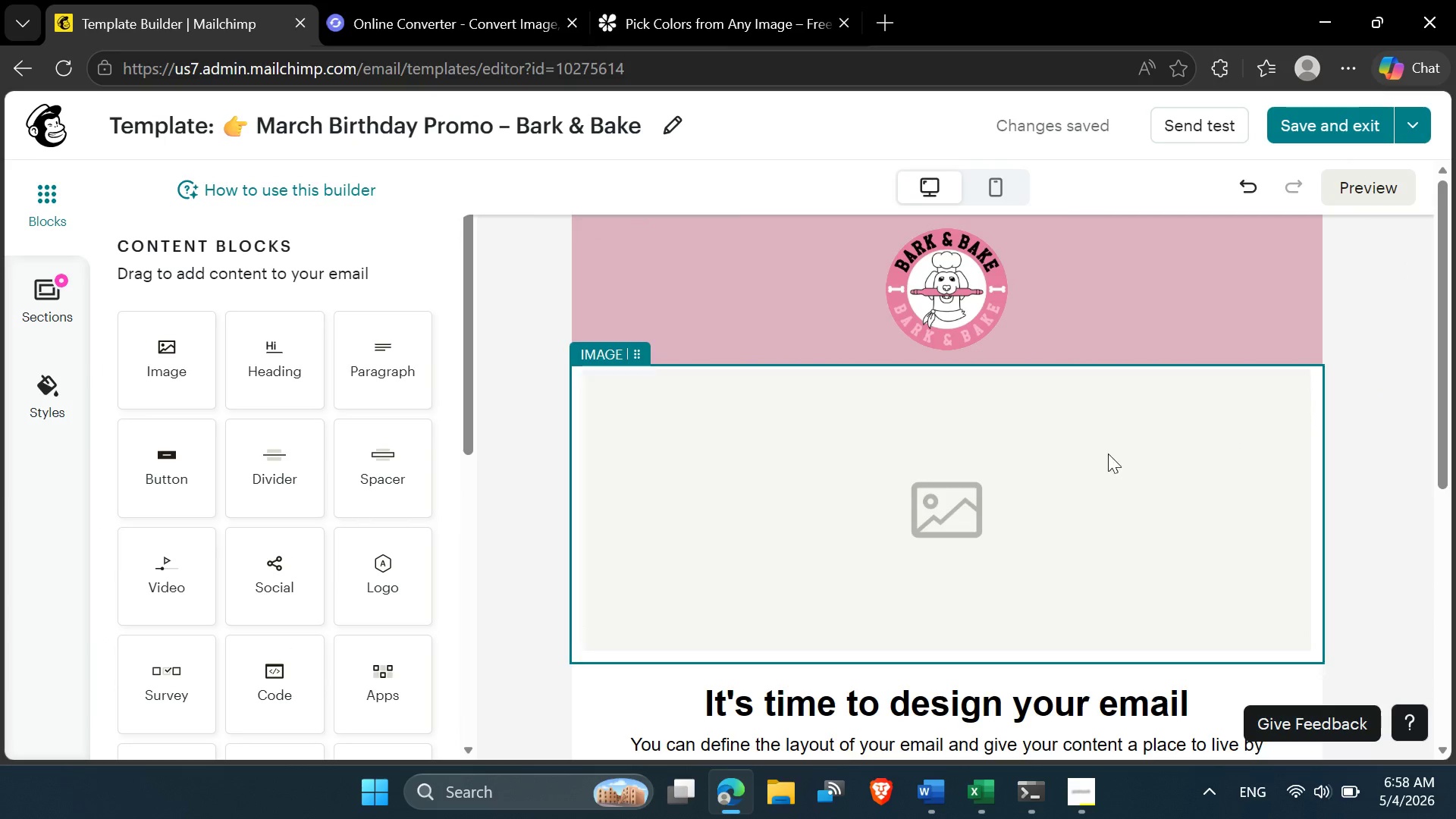 
scroll: coordinate [979, 507], scroll_direction: down, amount: 3.0
 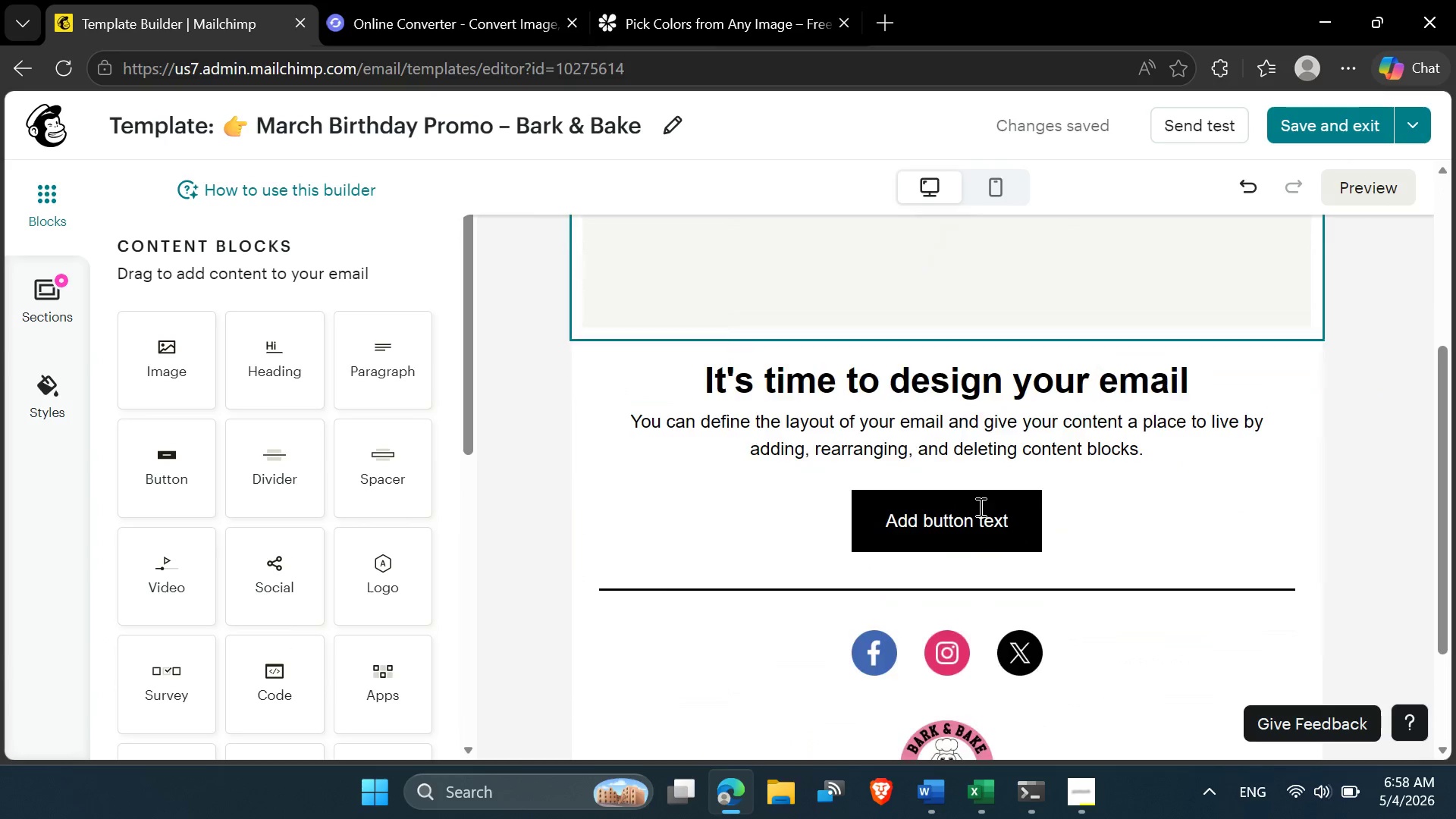 
scroll: coordinate [979, 507], scroll_direction: up, amount: 1.0
 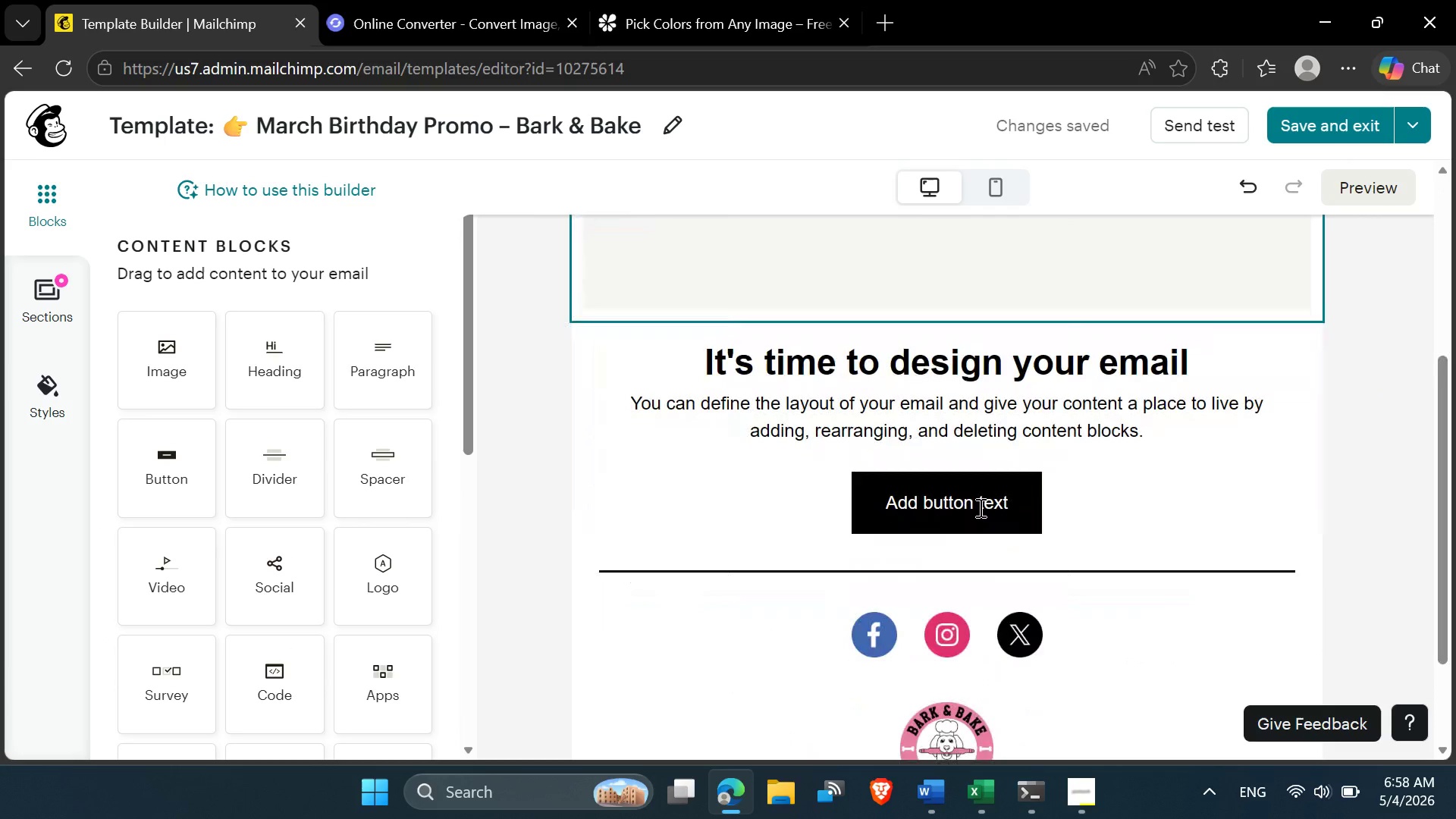 
left_click([979, 507])
 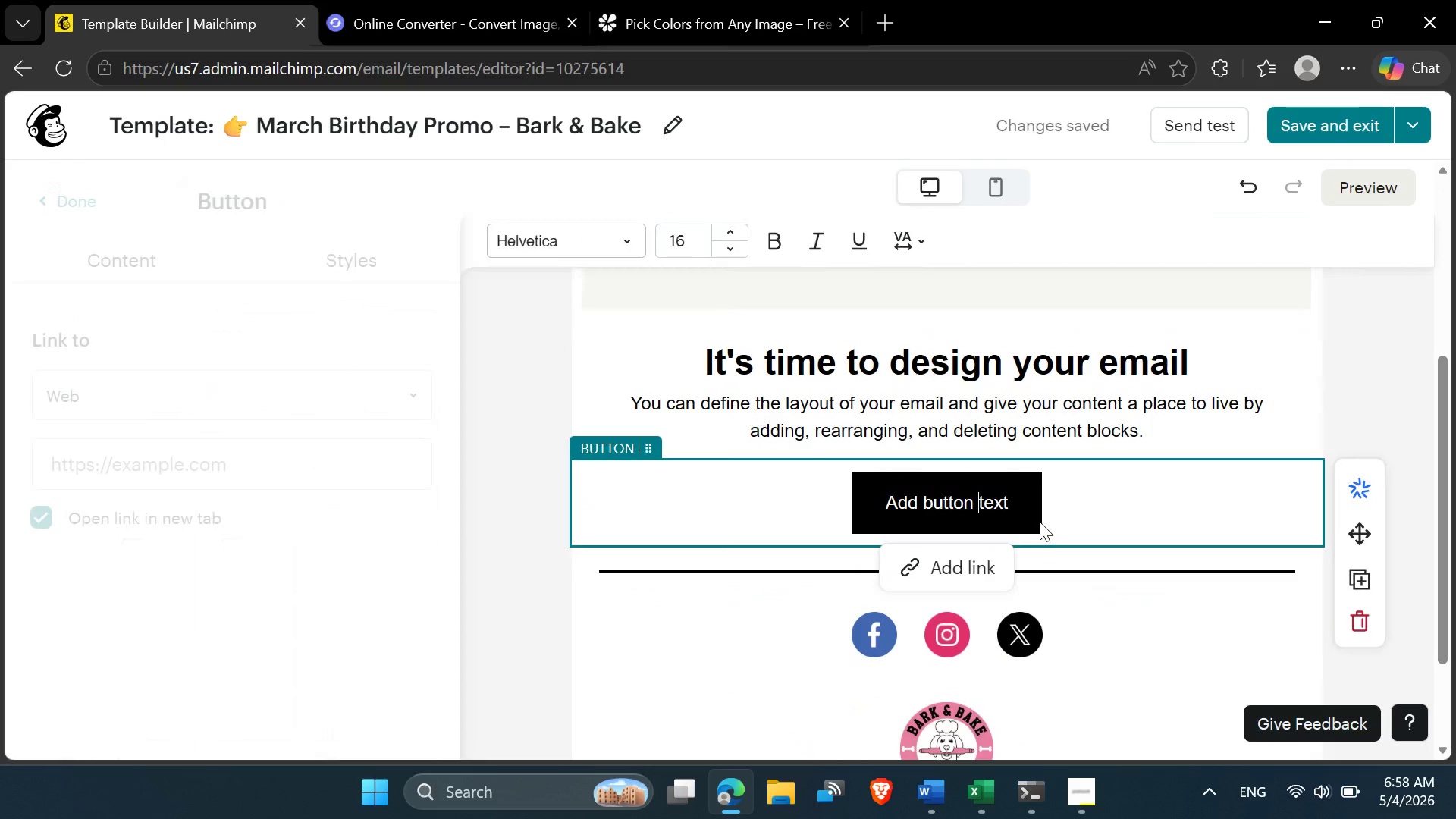 
left_click([1040, 522])
 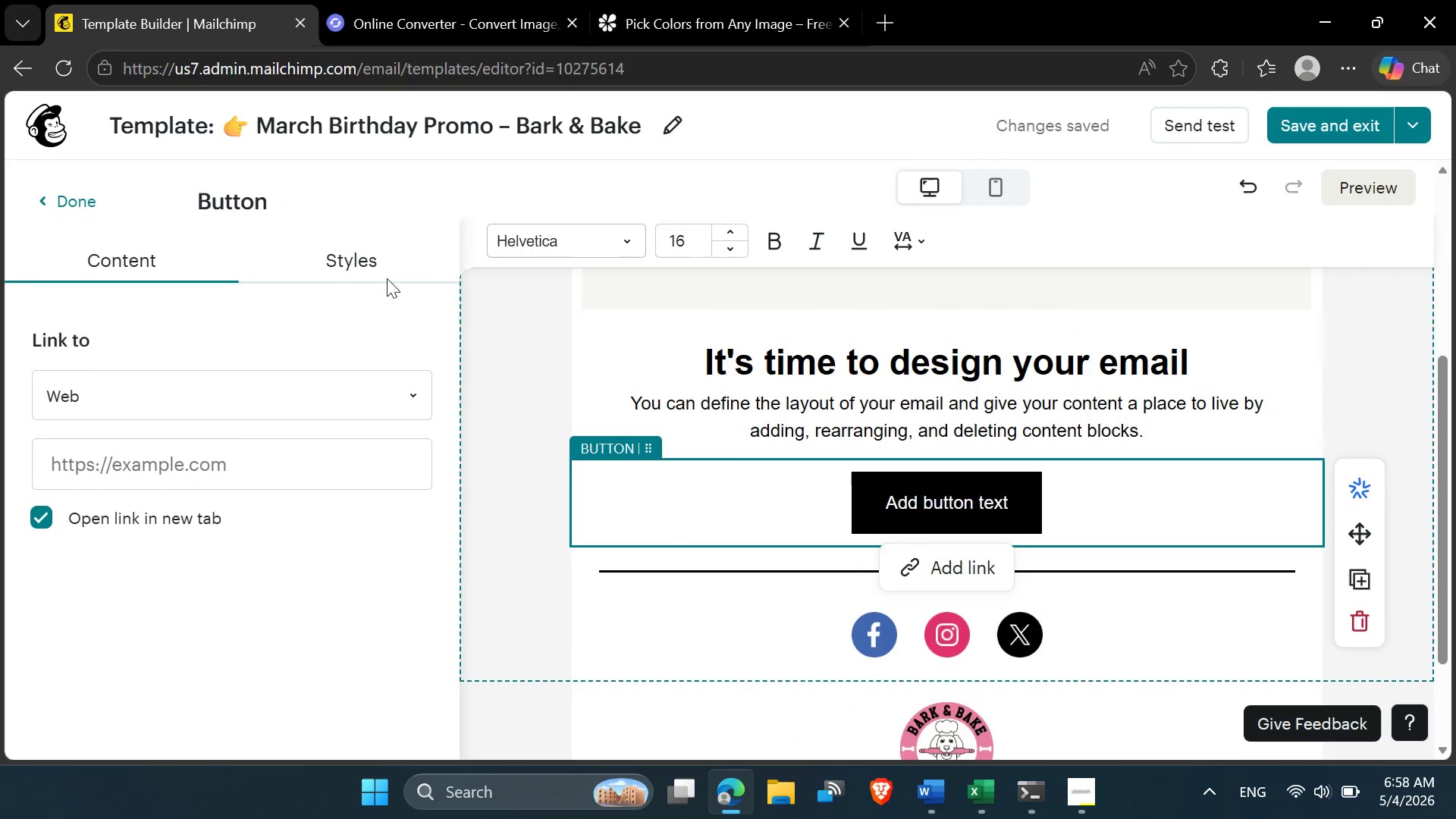 
left_click([383, 277])
 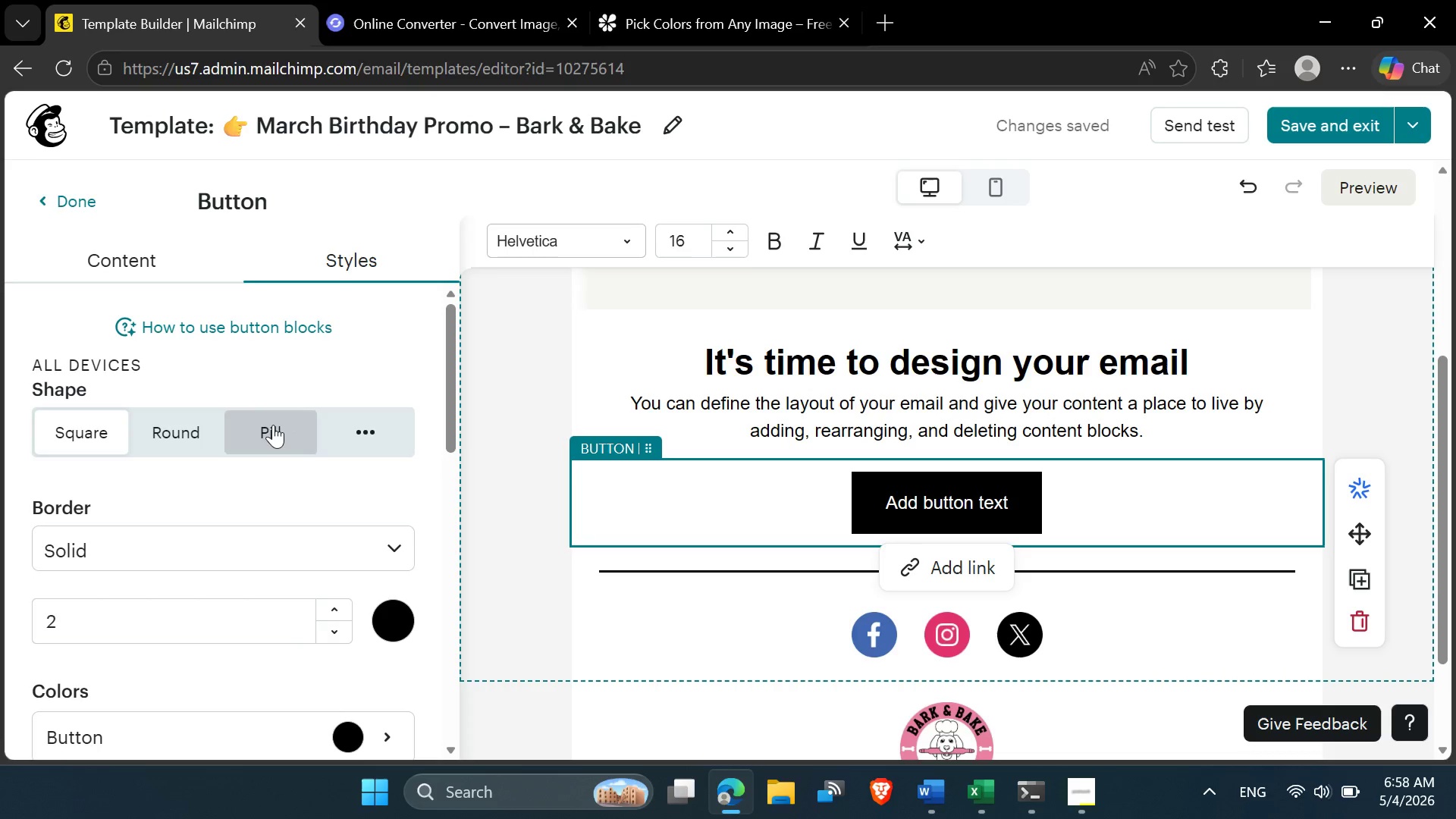 
left_click([271, 425])
 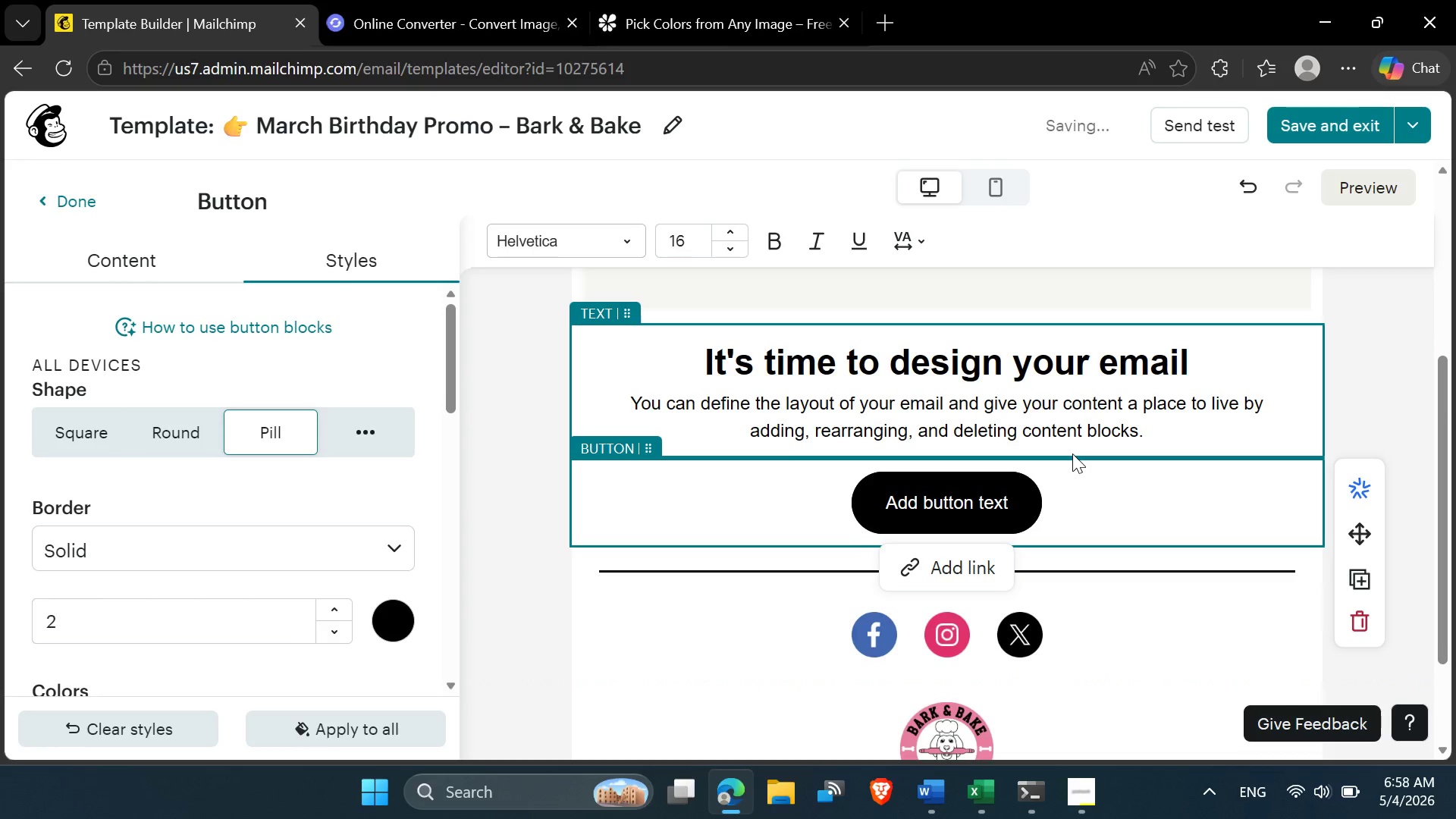 
scroll: coordinate [1072, 457], scroll_direction: down, amount: 1.0
 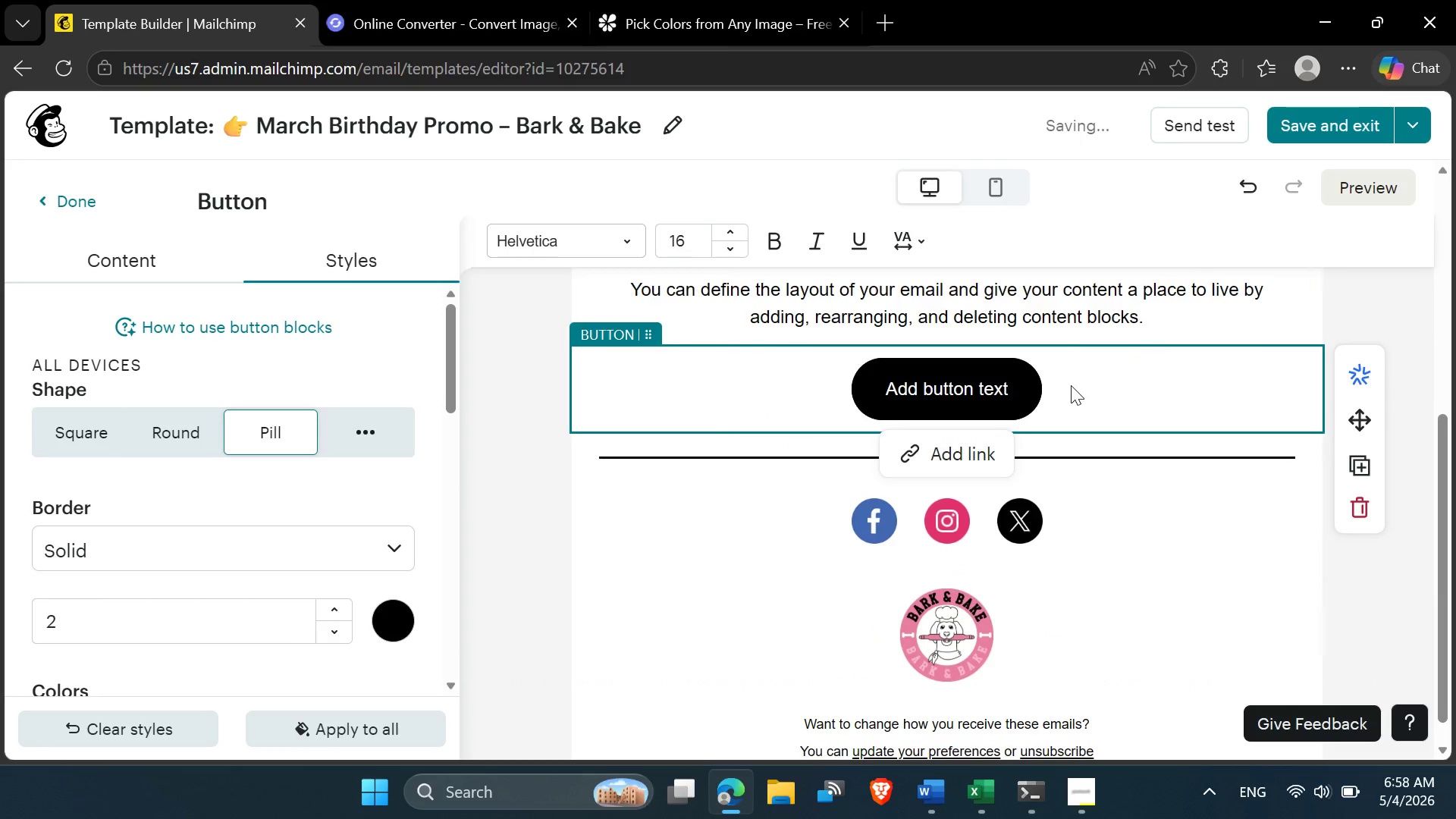 
left_click([1071, 384])
 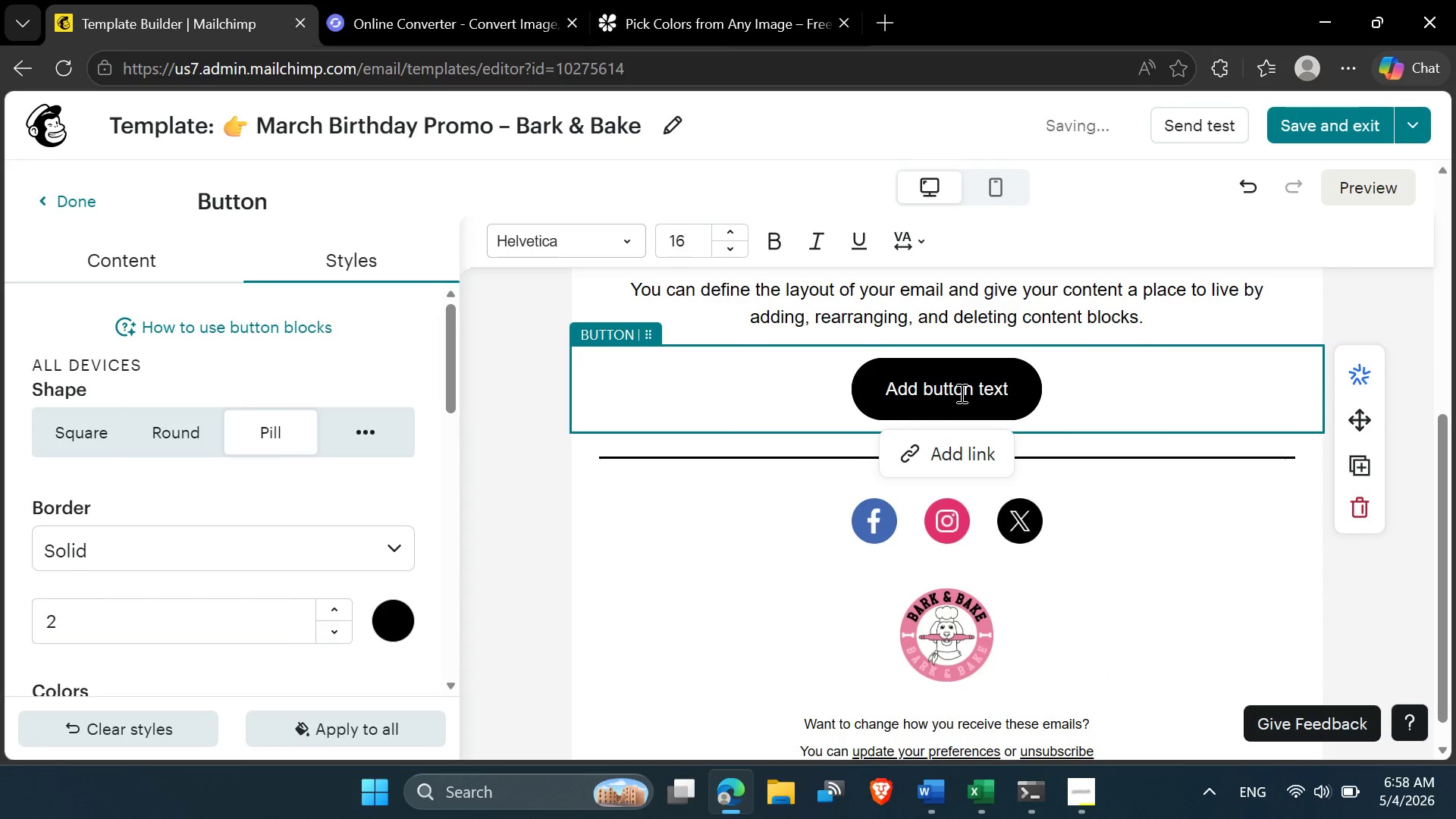 
left_click([959, 392])
 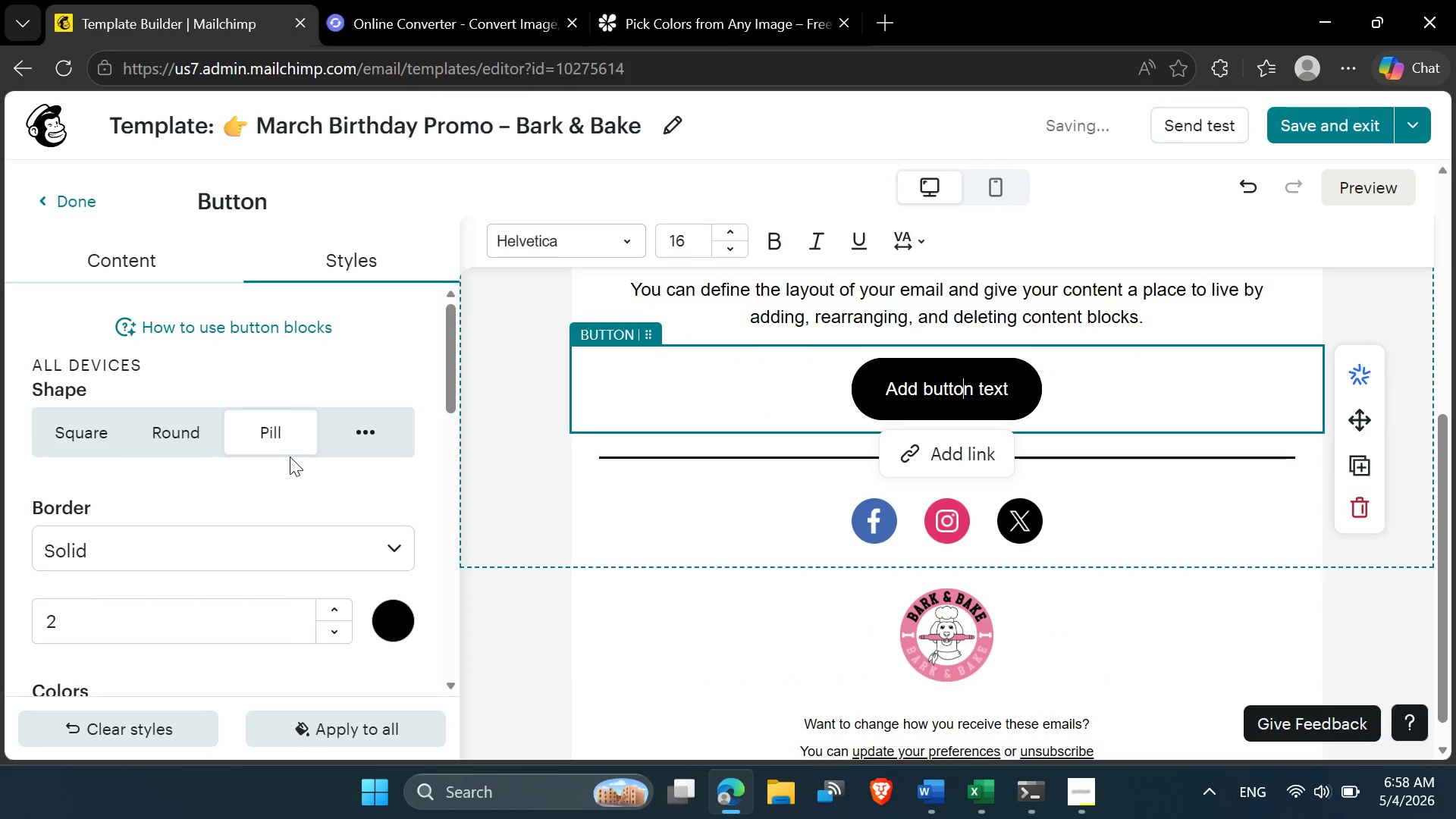 
scroll: coordinate [293, 469], scroll_direction: down, amount: 2.0
 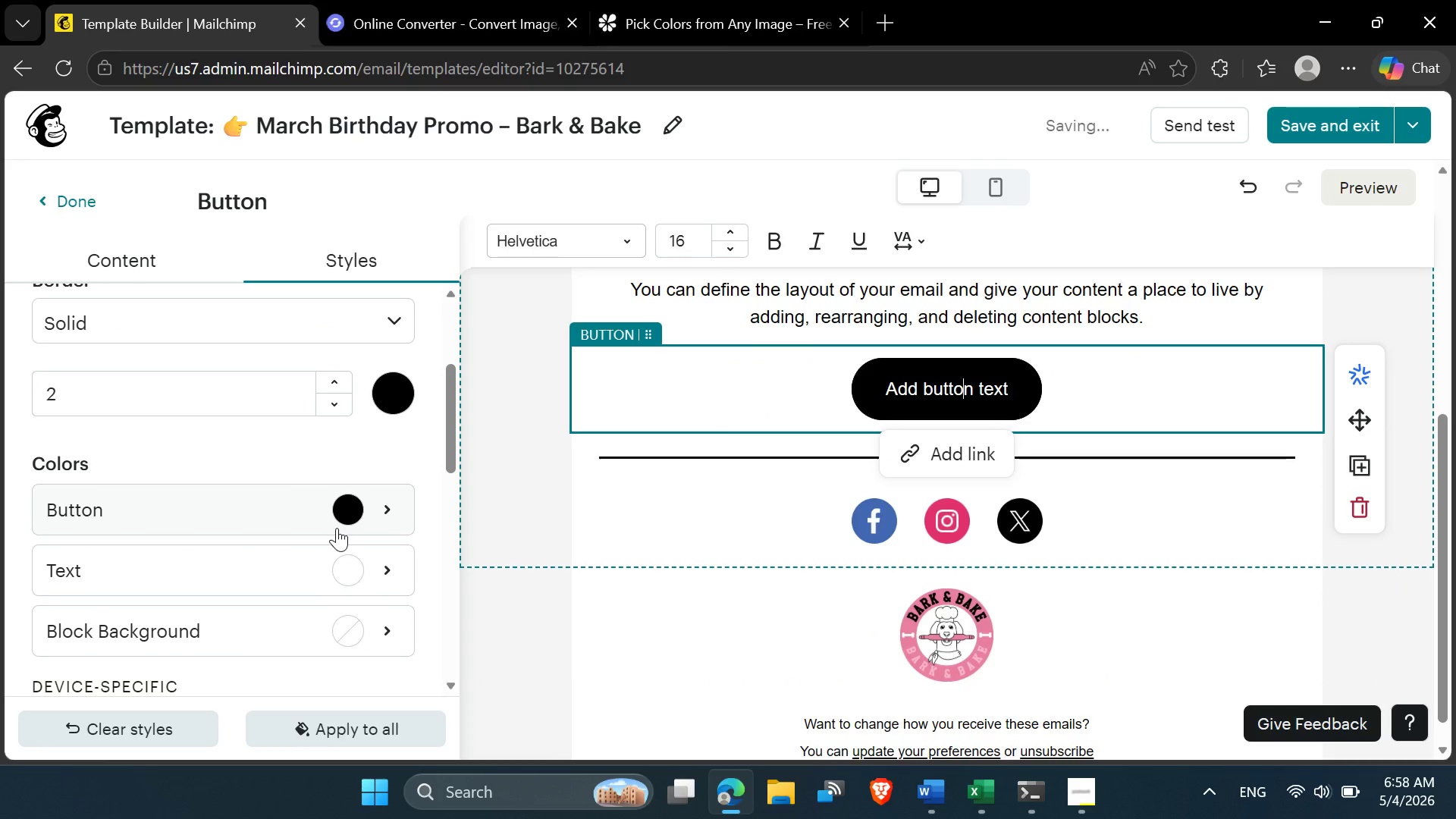 
left_click([353, 512])
 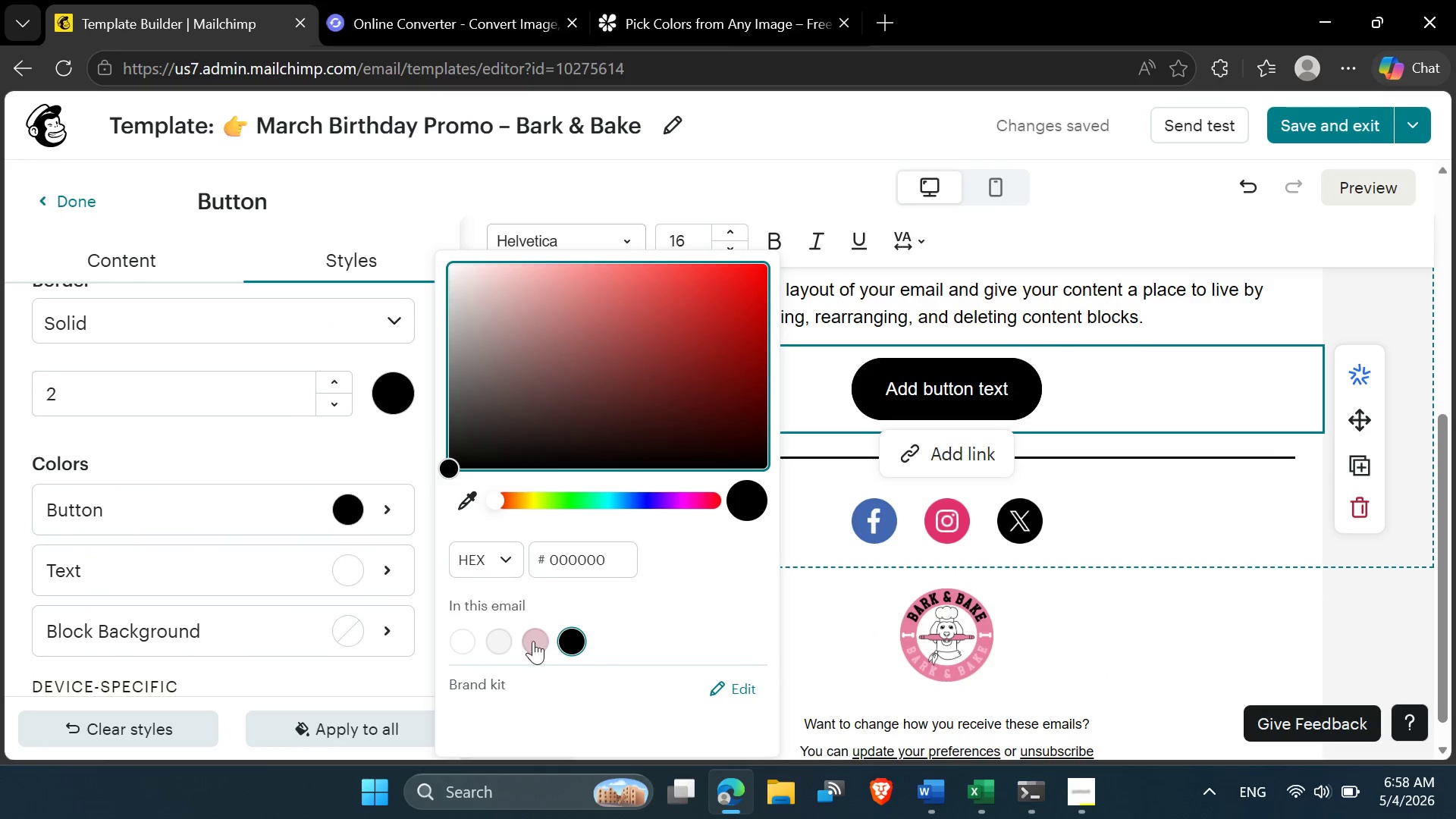 
left_click([533, 641])
 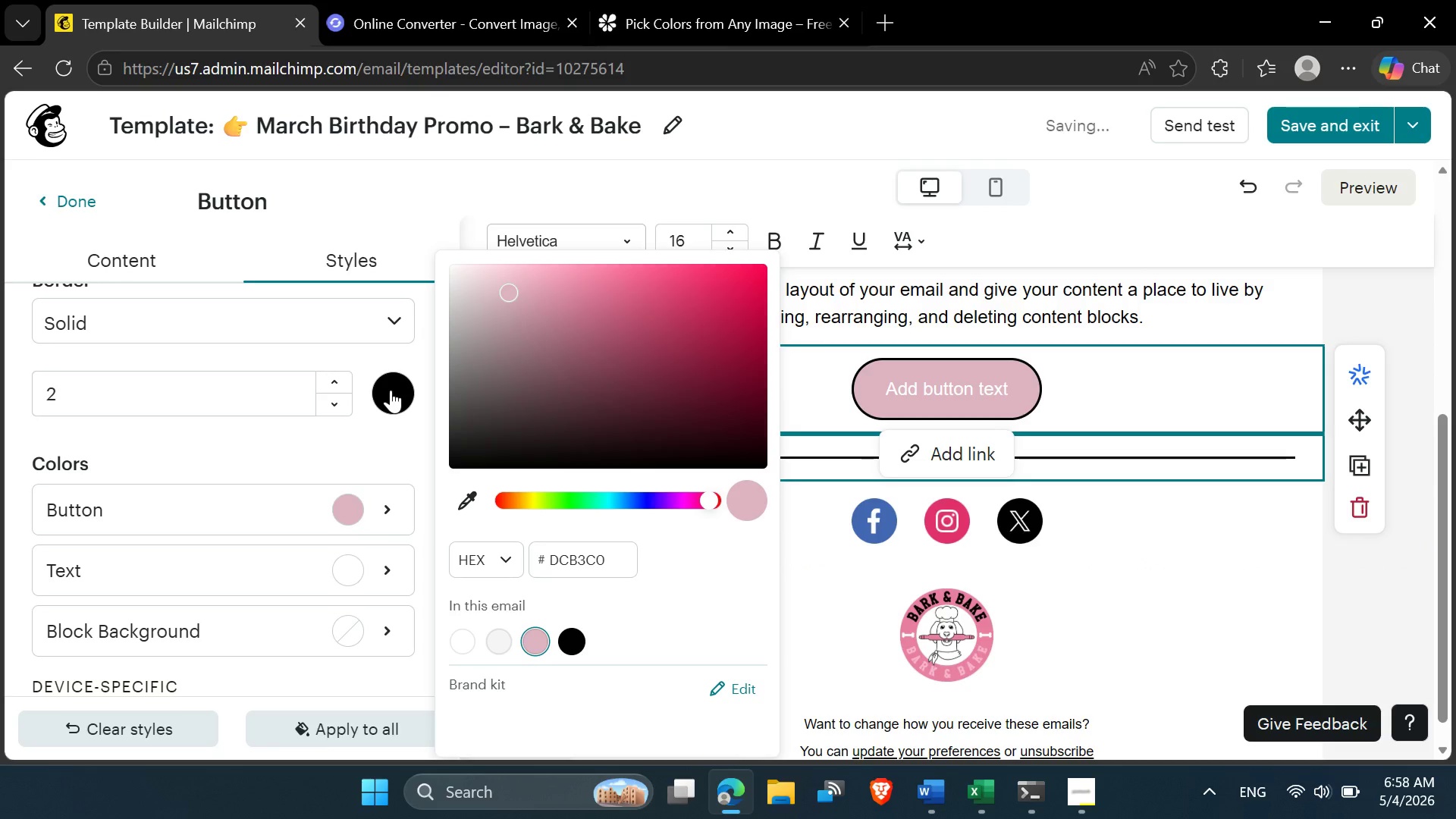 
wait(5.11)
 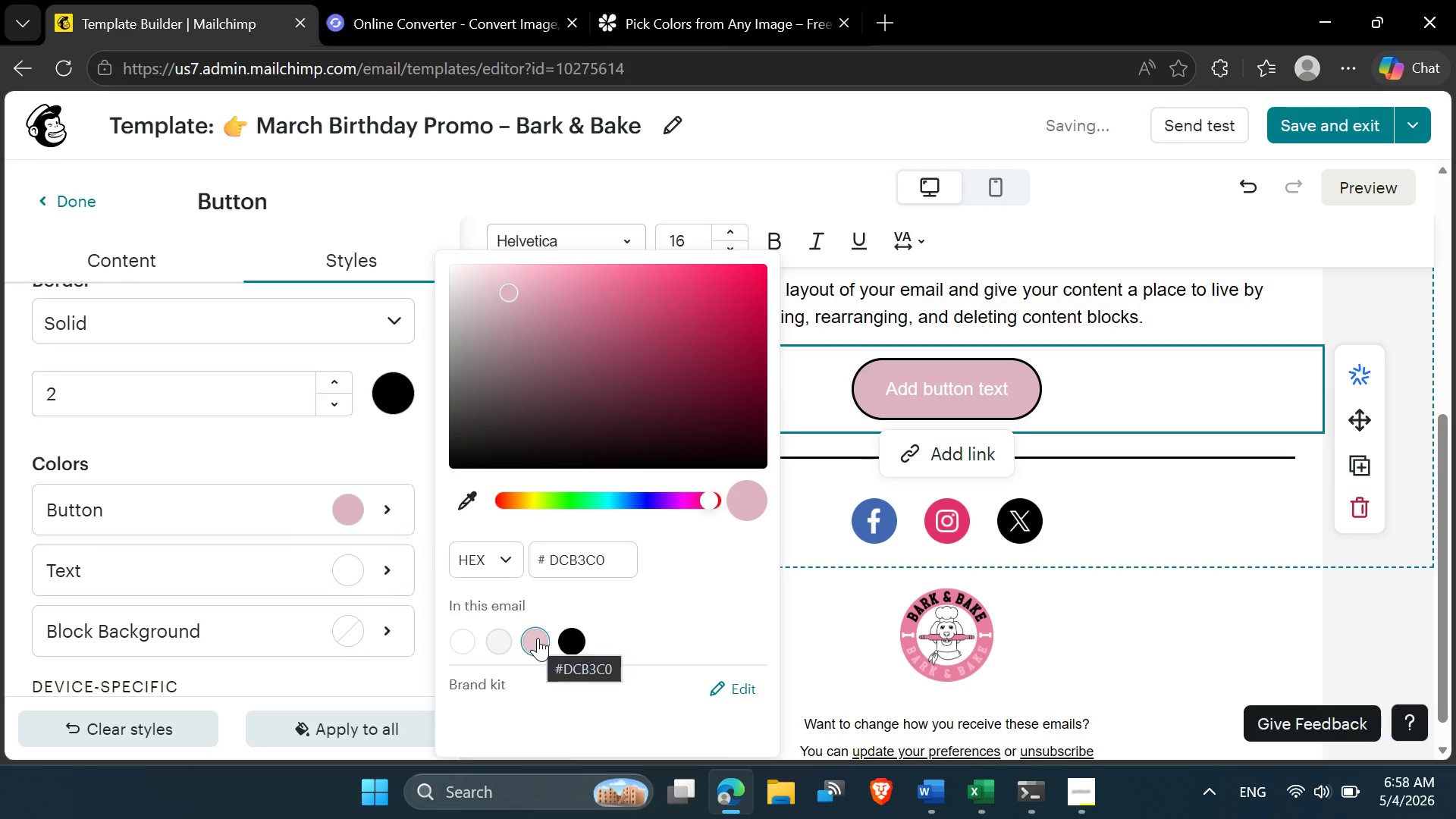 
left_click([332, 406])
 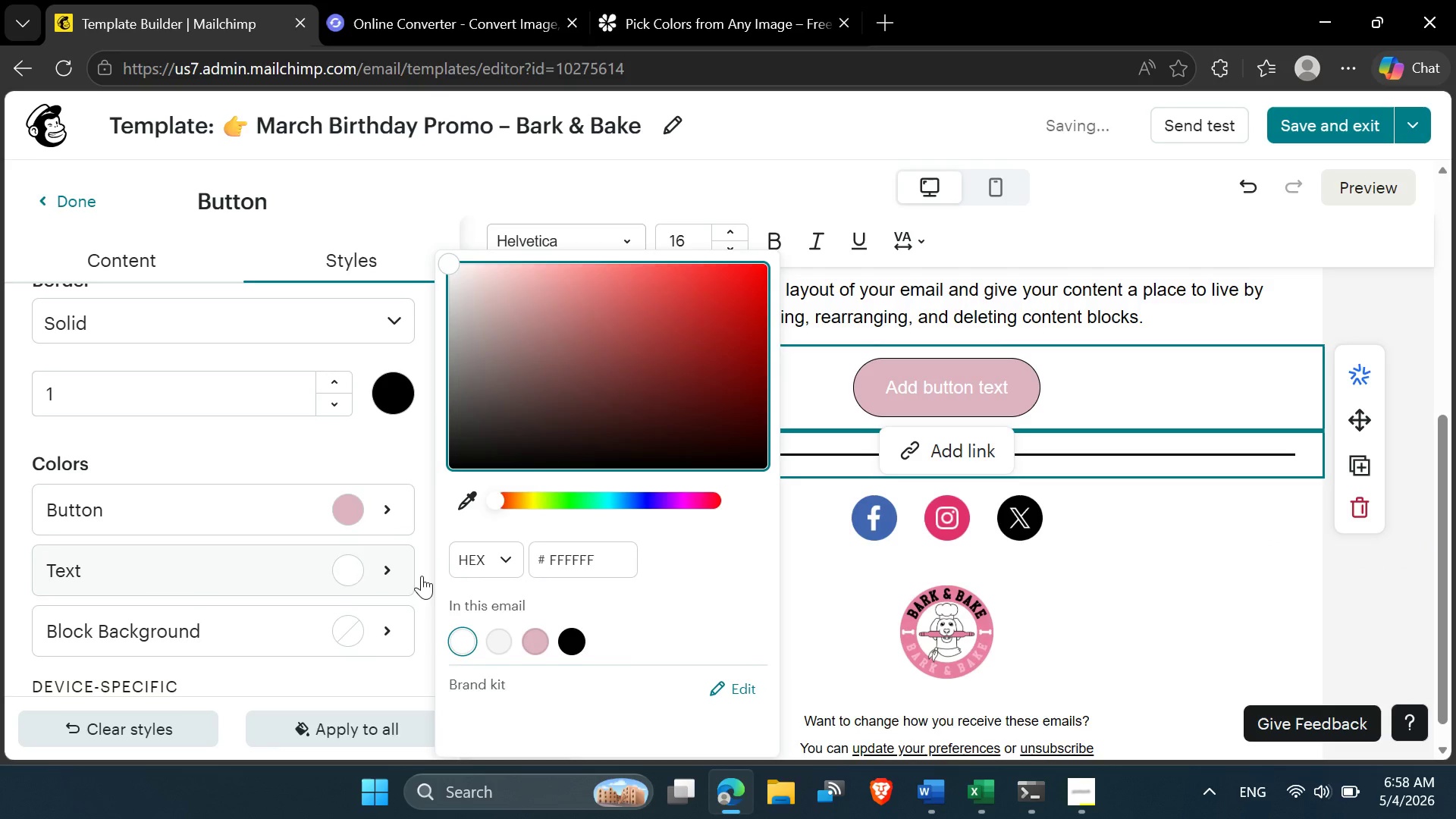 
left_click([570, 633])
 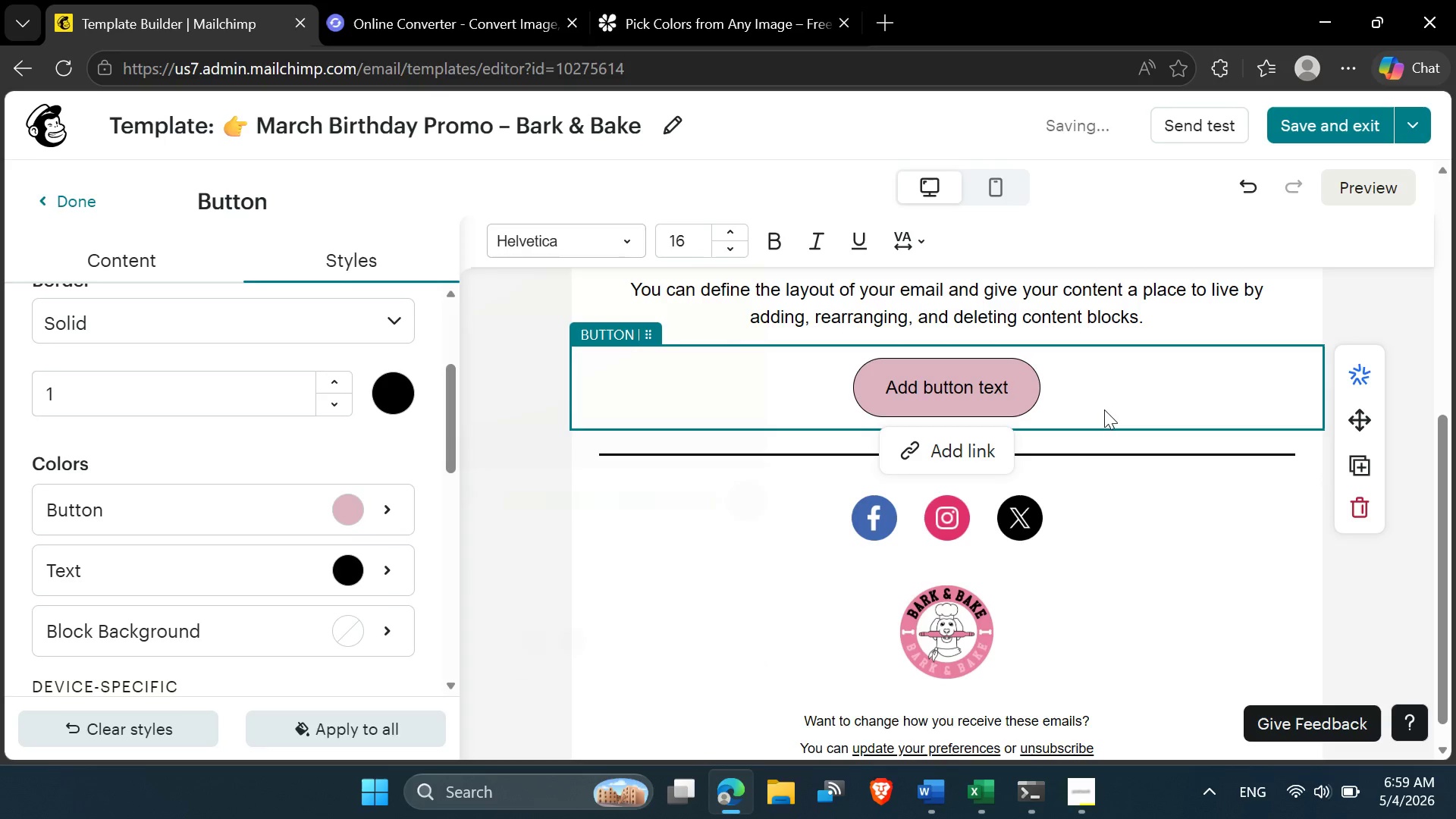 
scroll: coordinate [1006, 457], scroll_direction: up, amount: 3.0
 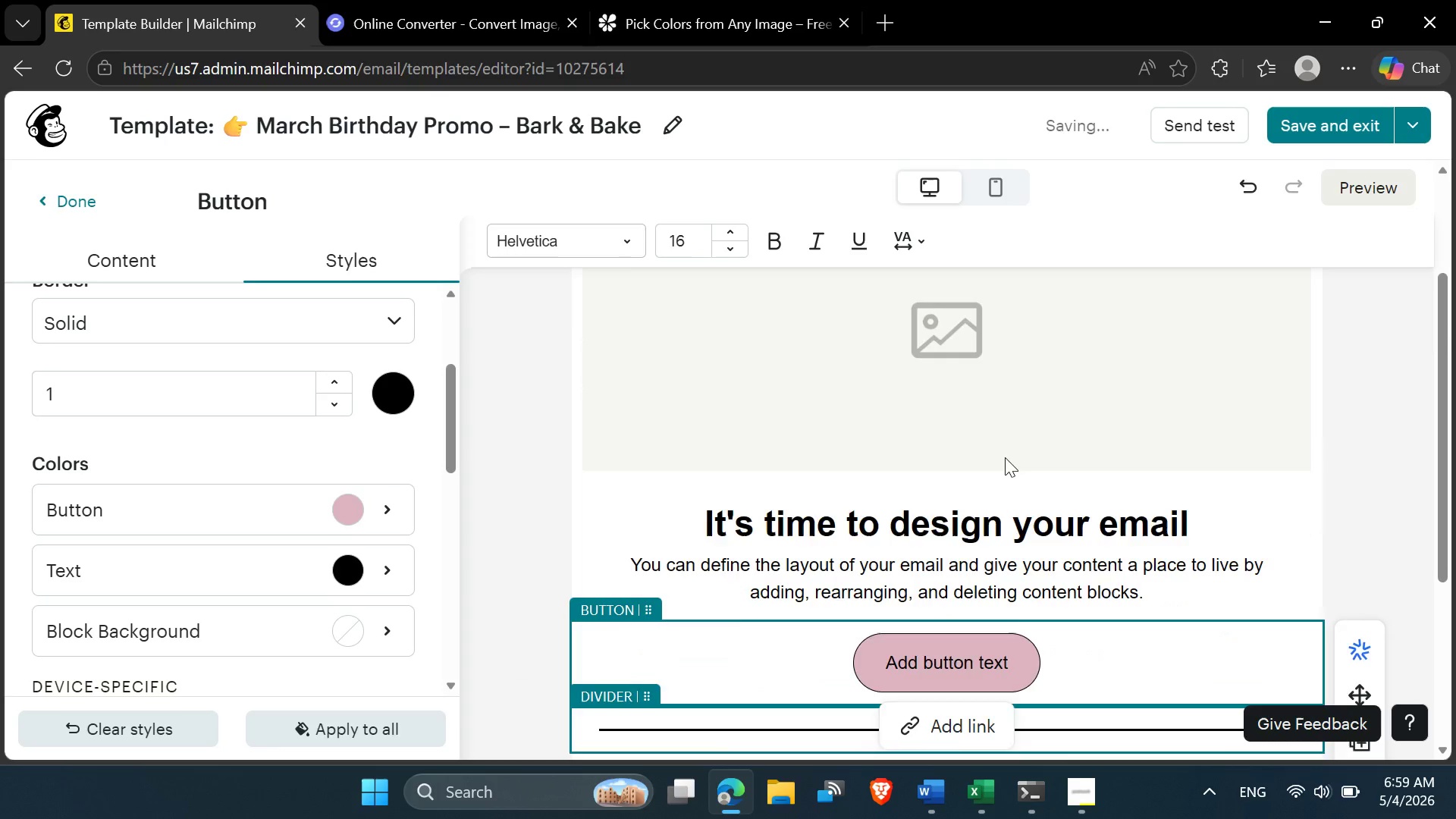 
scroll: coordinate [305, 460], scroll_direction: down, amount: 11.0
 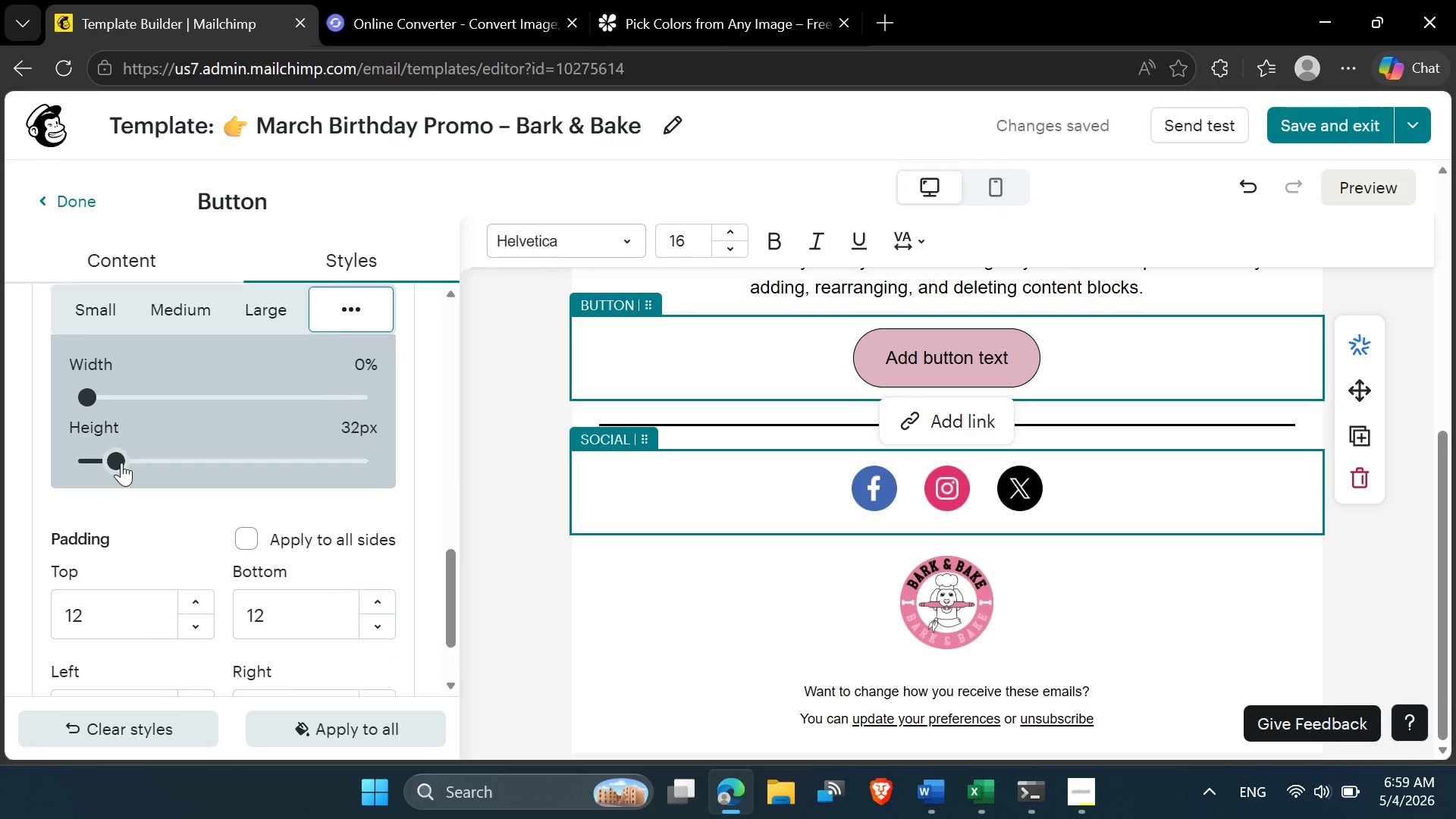 
left_click_drag(start_coordinate=[119, 463], to_coordinate=[8, 457])
 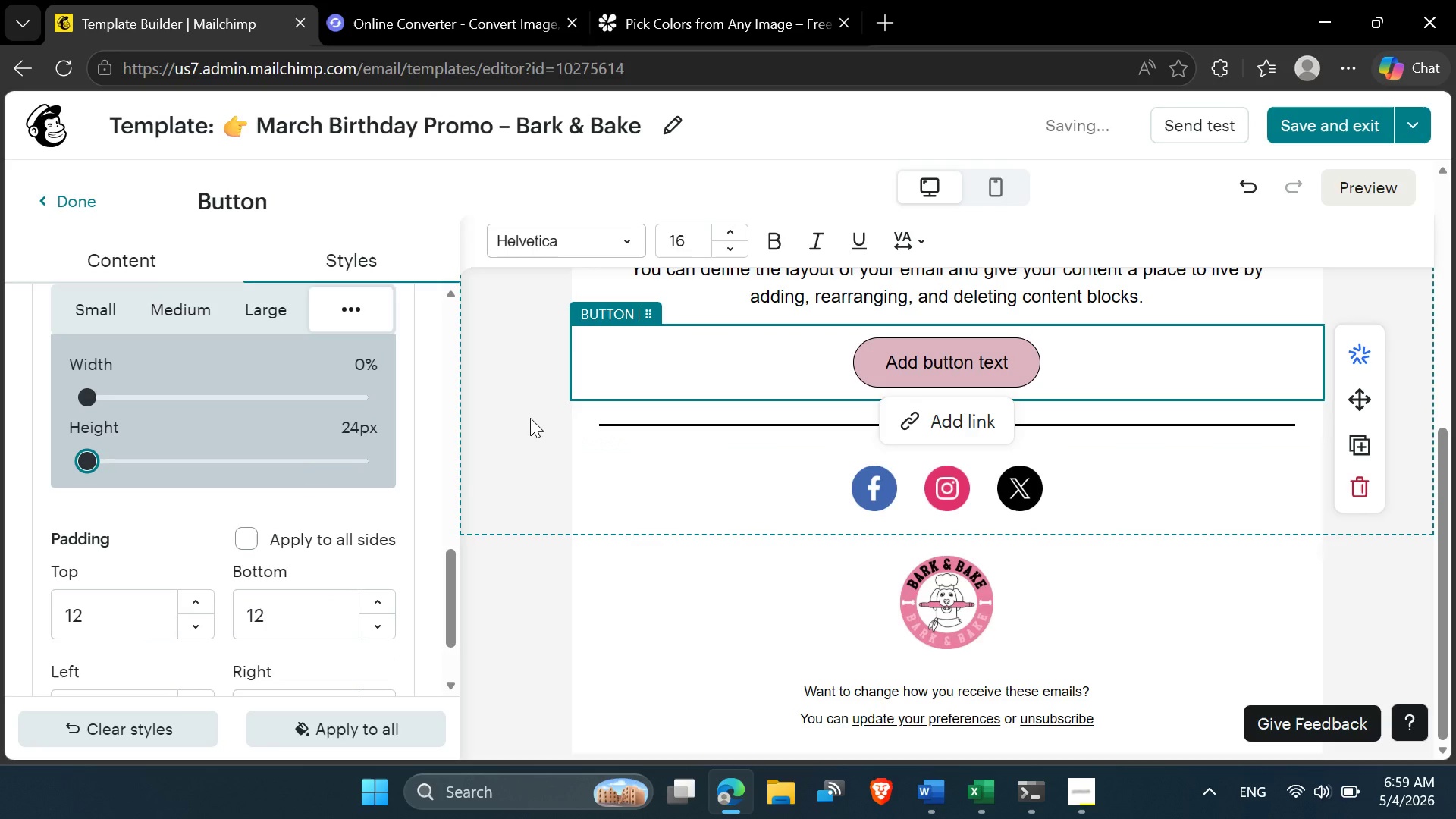 
left_click([531, 417])
 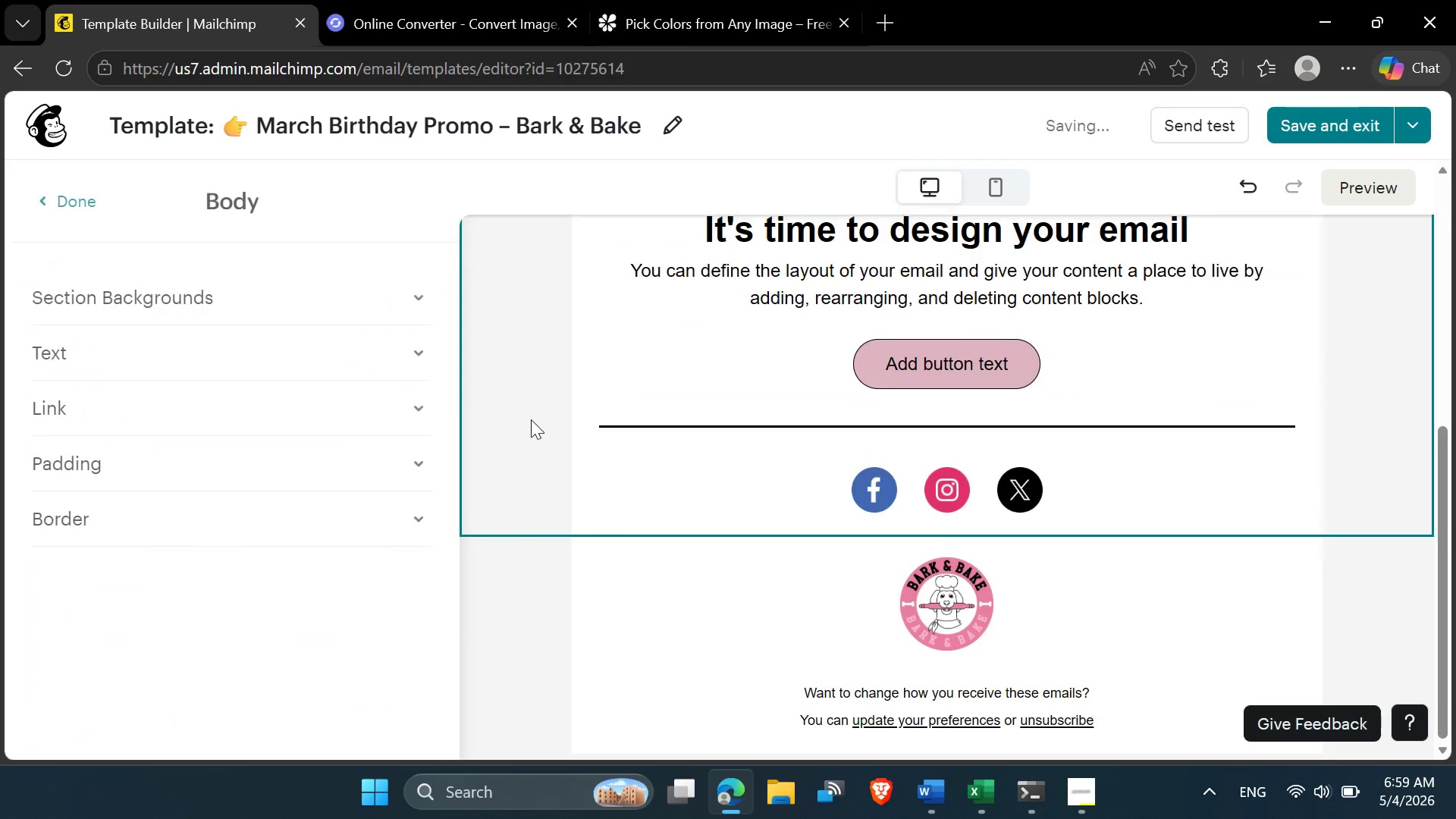 
scroll: coordinate [855, 494], scroll_direction: up, amount: 3.0
 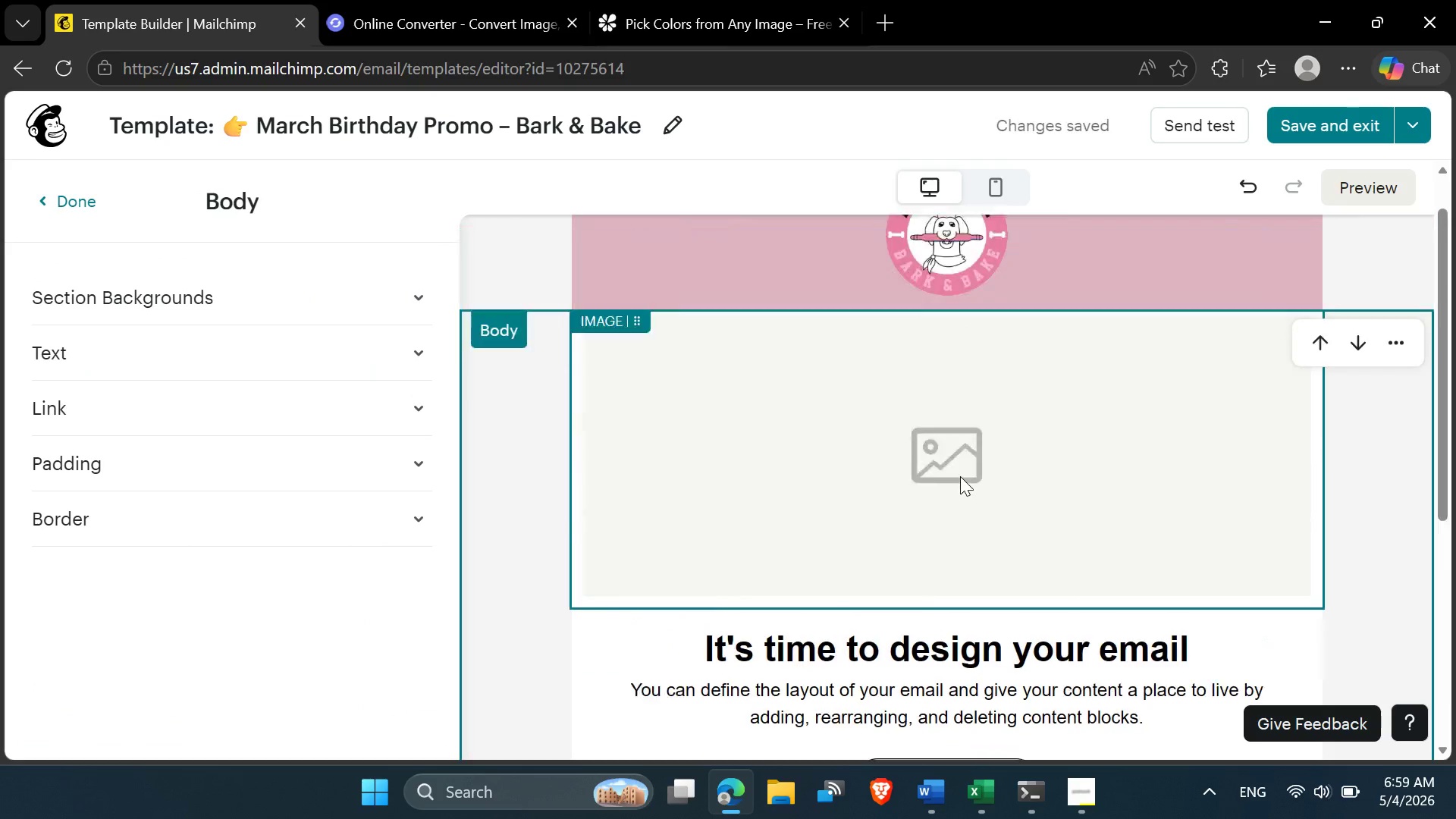 
scroll: coordinate [959, 478], scroll_direction: none, amount: 0.0
 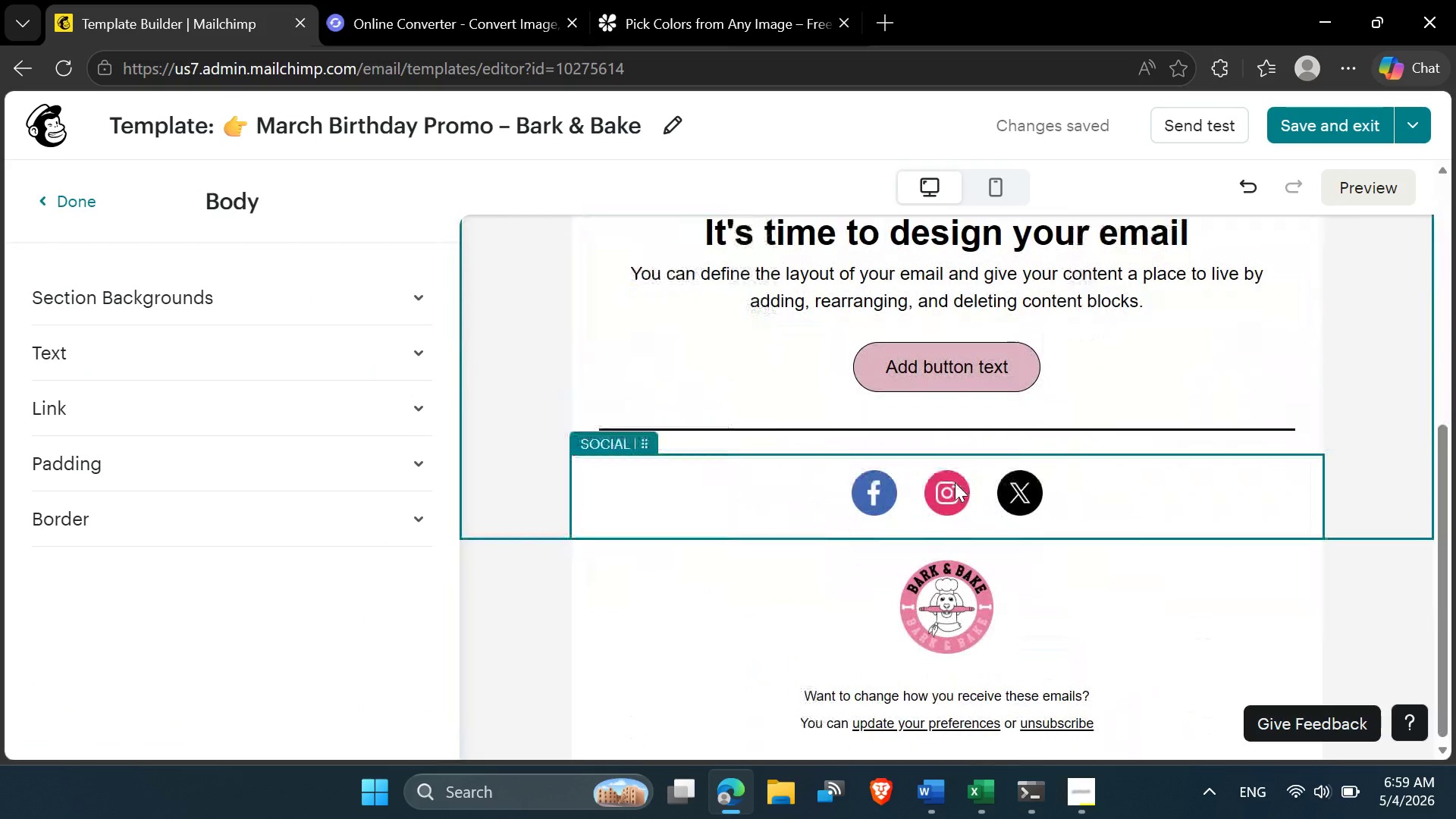 
scroll: coordinate [955, 482], scroll_direction: down, amount: 2.0
 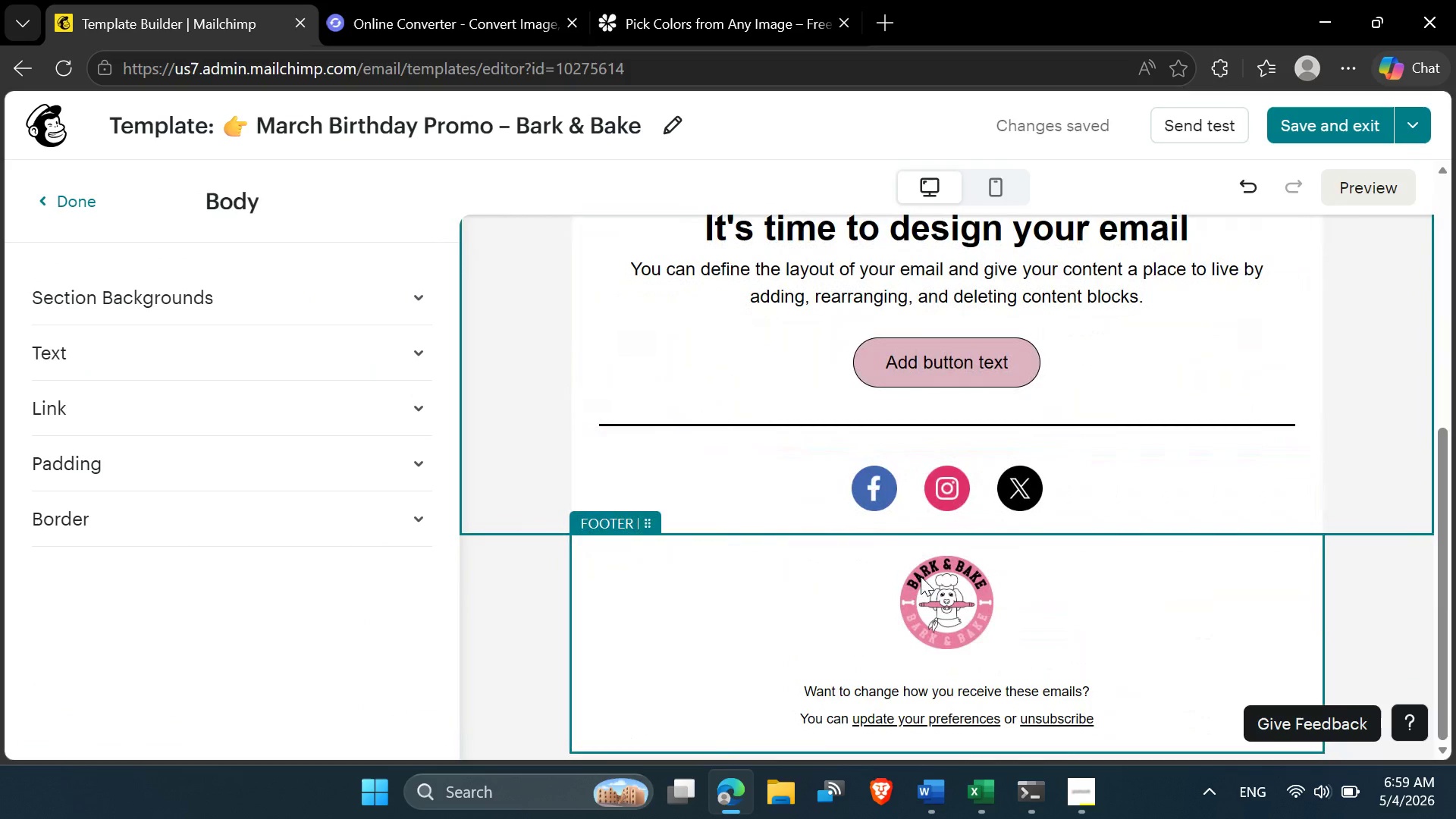 
scroll: coordinate [921, 576], scroll_direction: none, amount: 0.0
 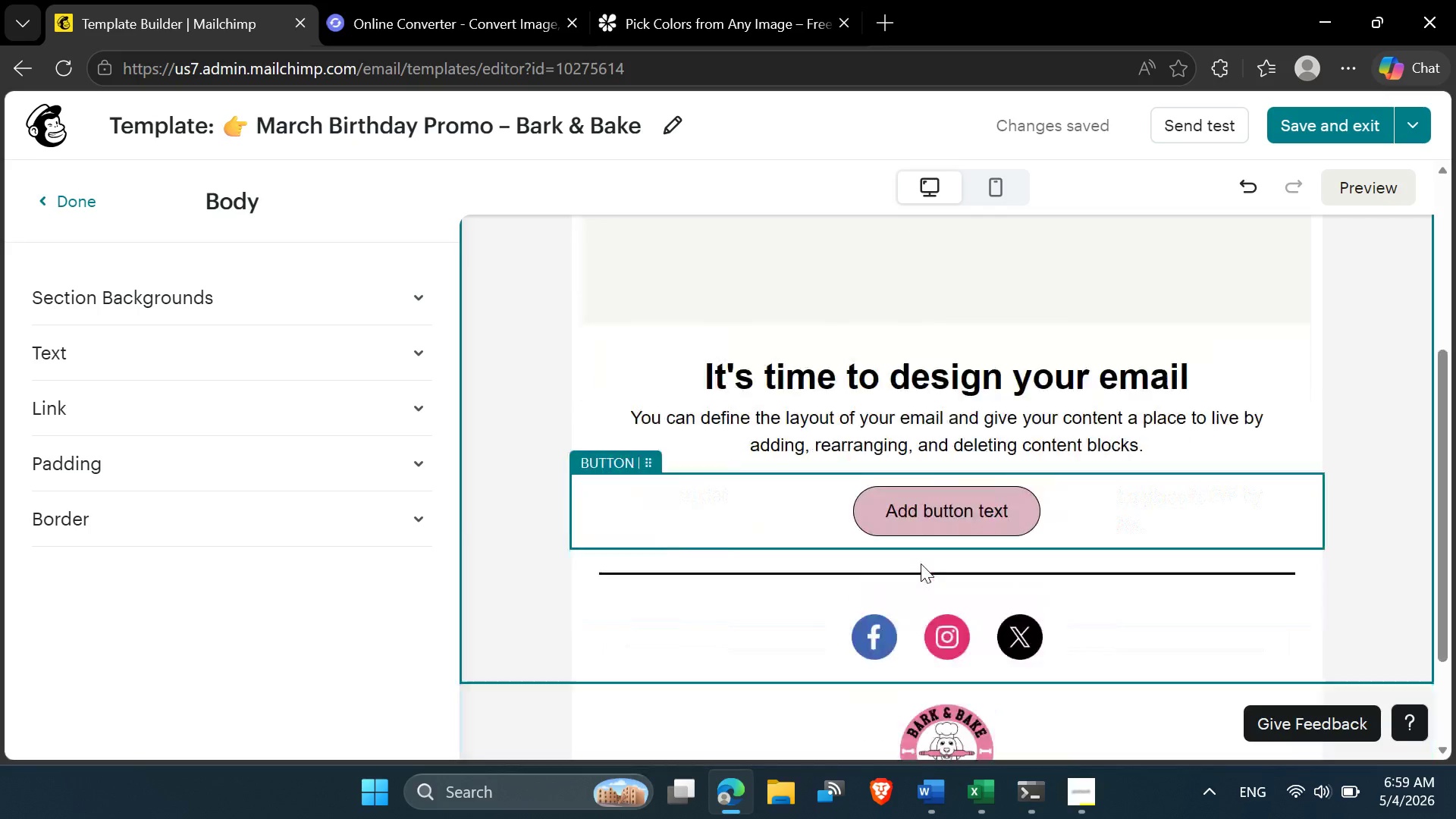 
scroll: coordinate [921, 563], scroll_direction: down, amount: 2.0
 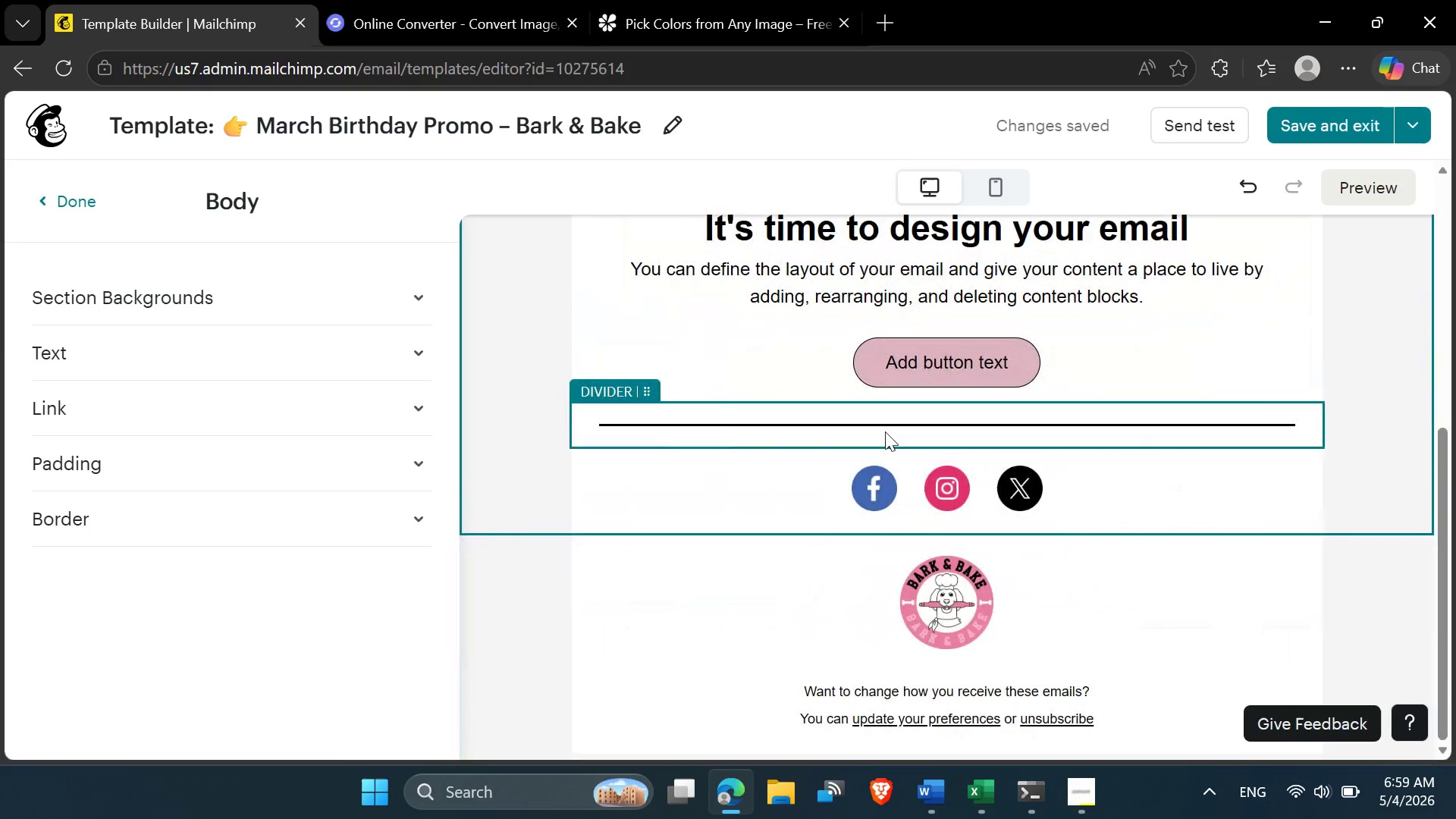 
left_click([885, 431])
 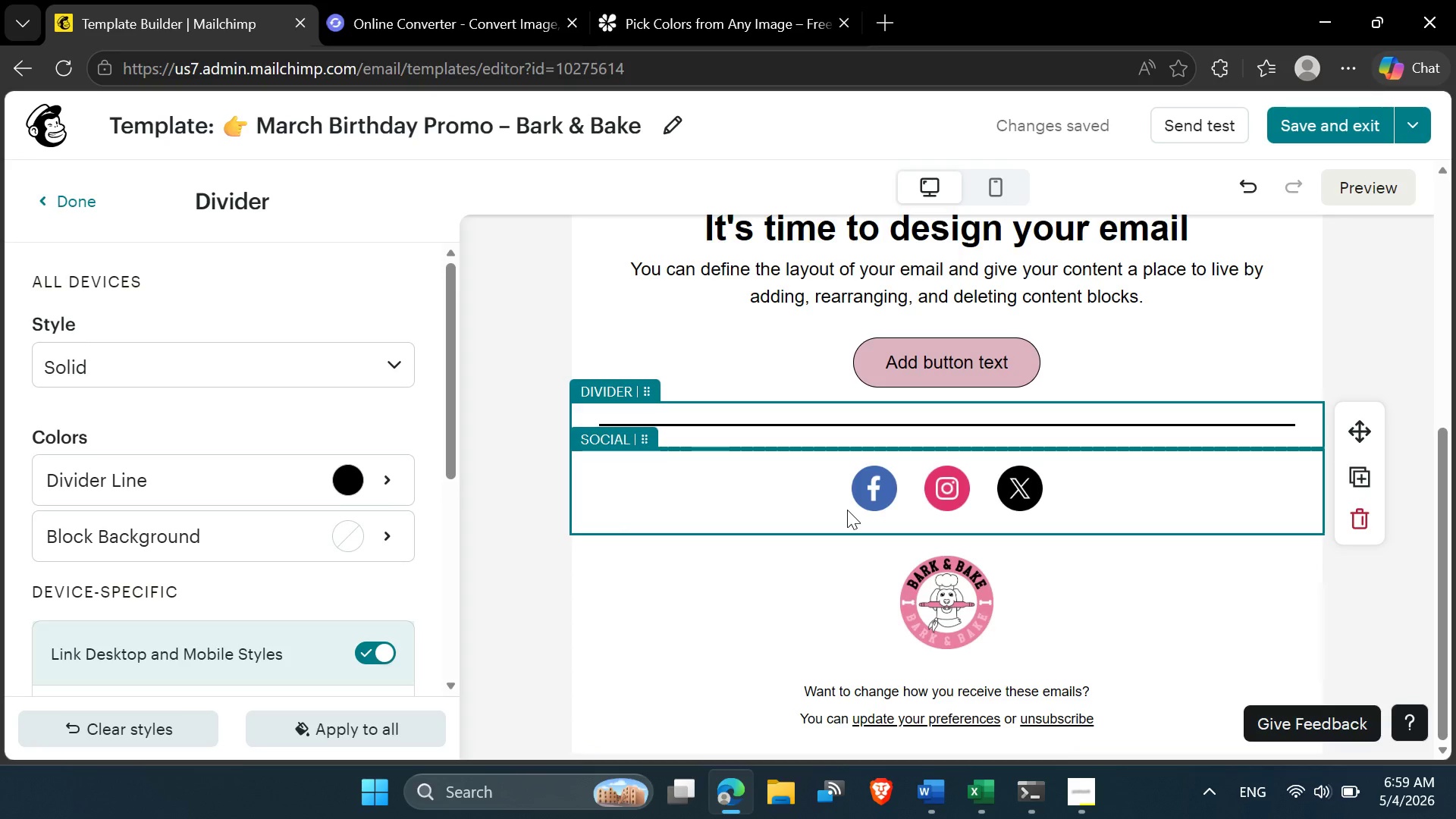 
wait(18.8)
 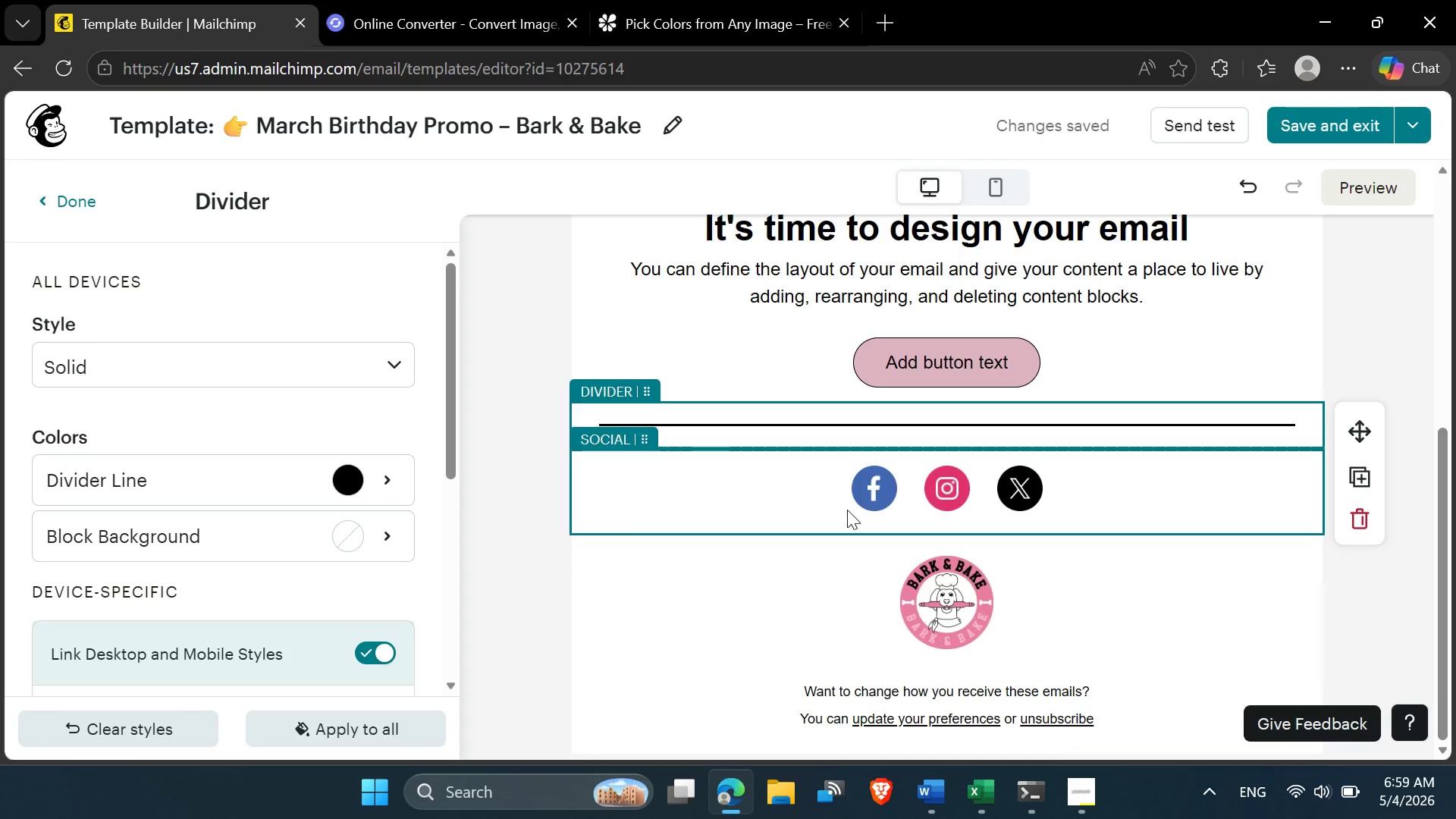 
left_click([352, 482])
 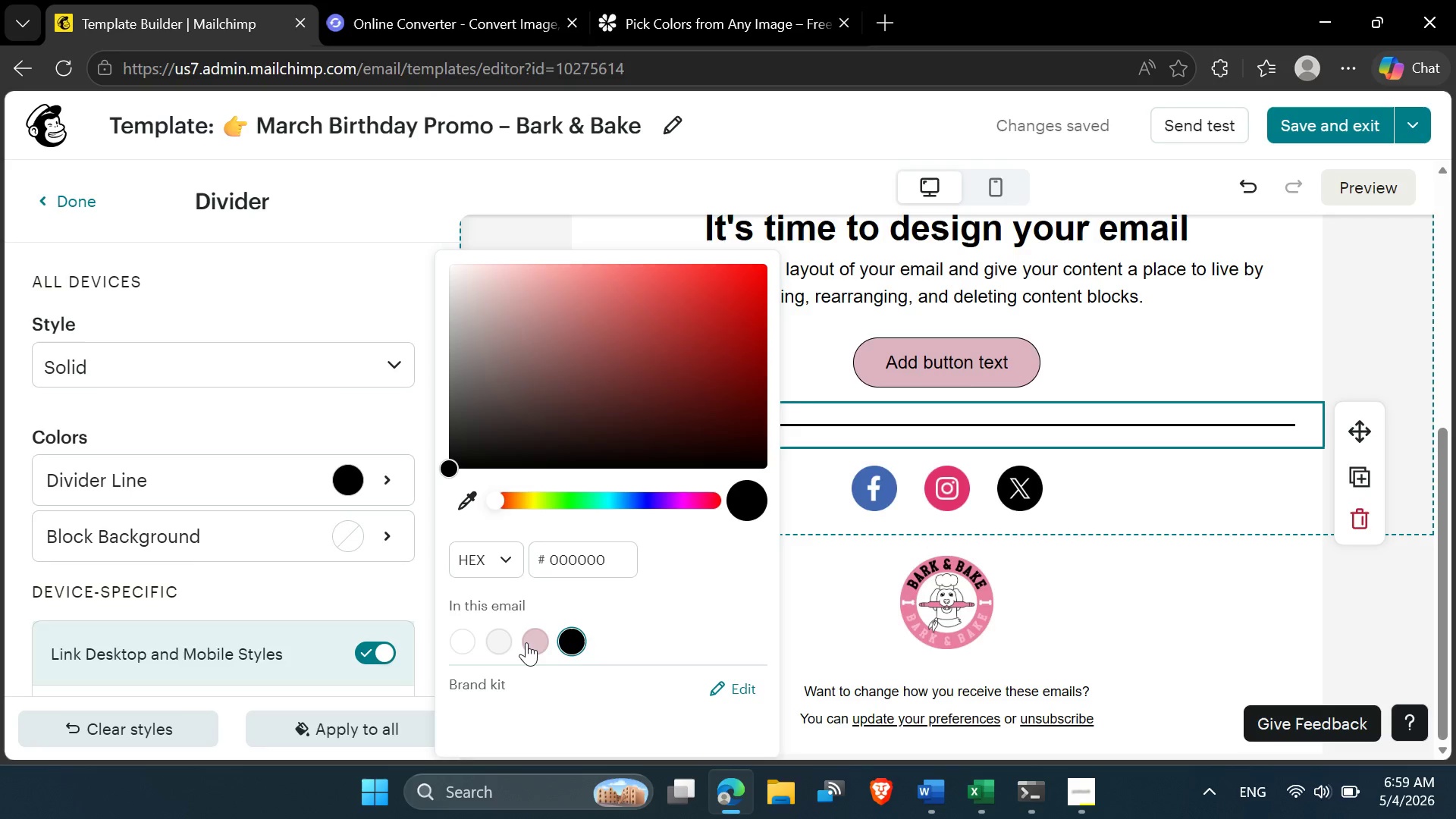 
left_click([526, 642])
 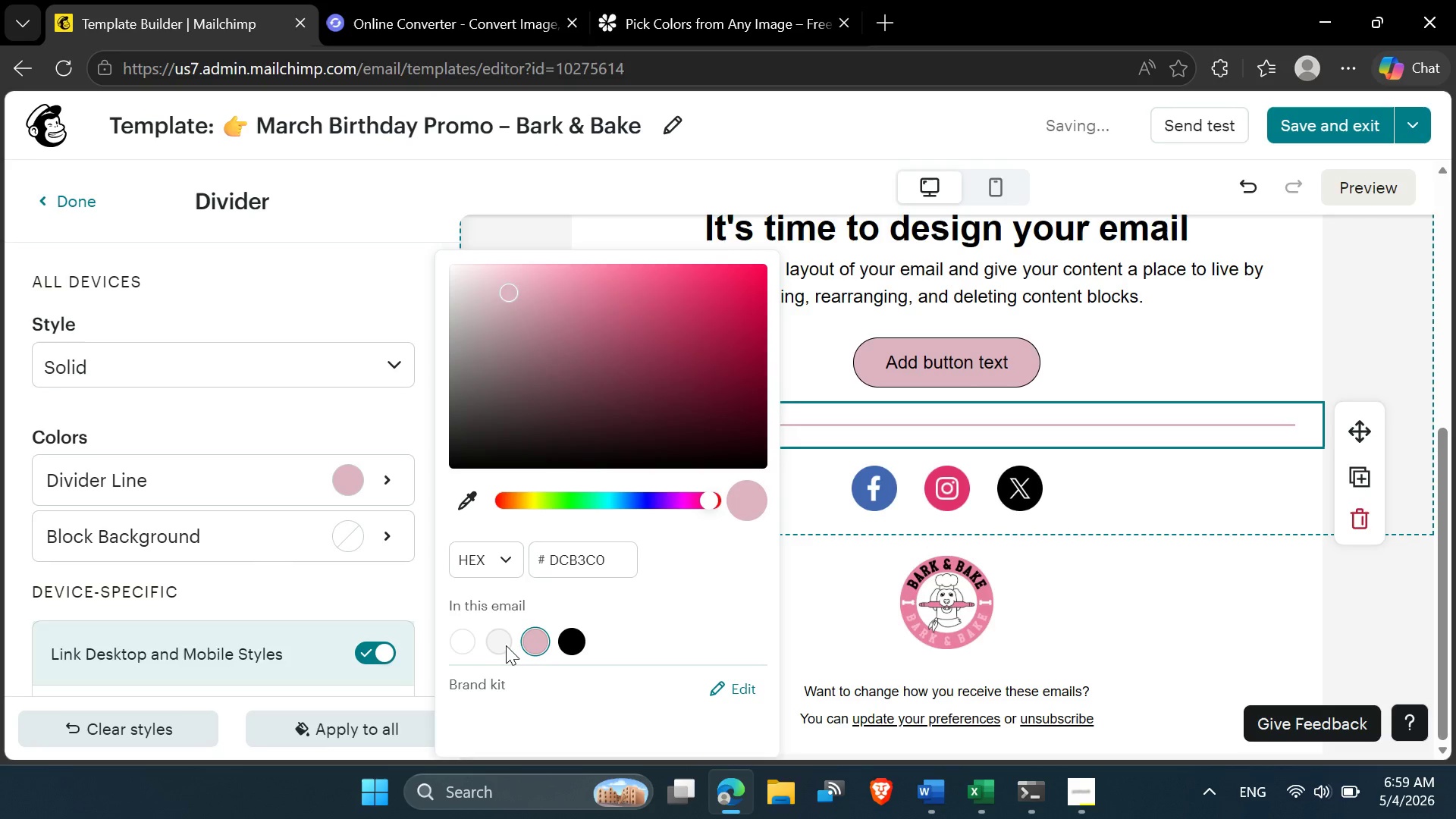 
left_click([500, 645])
 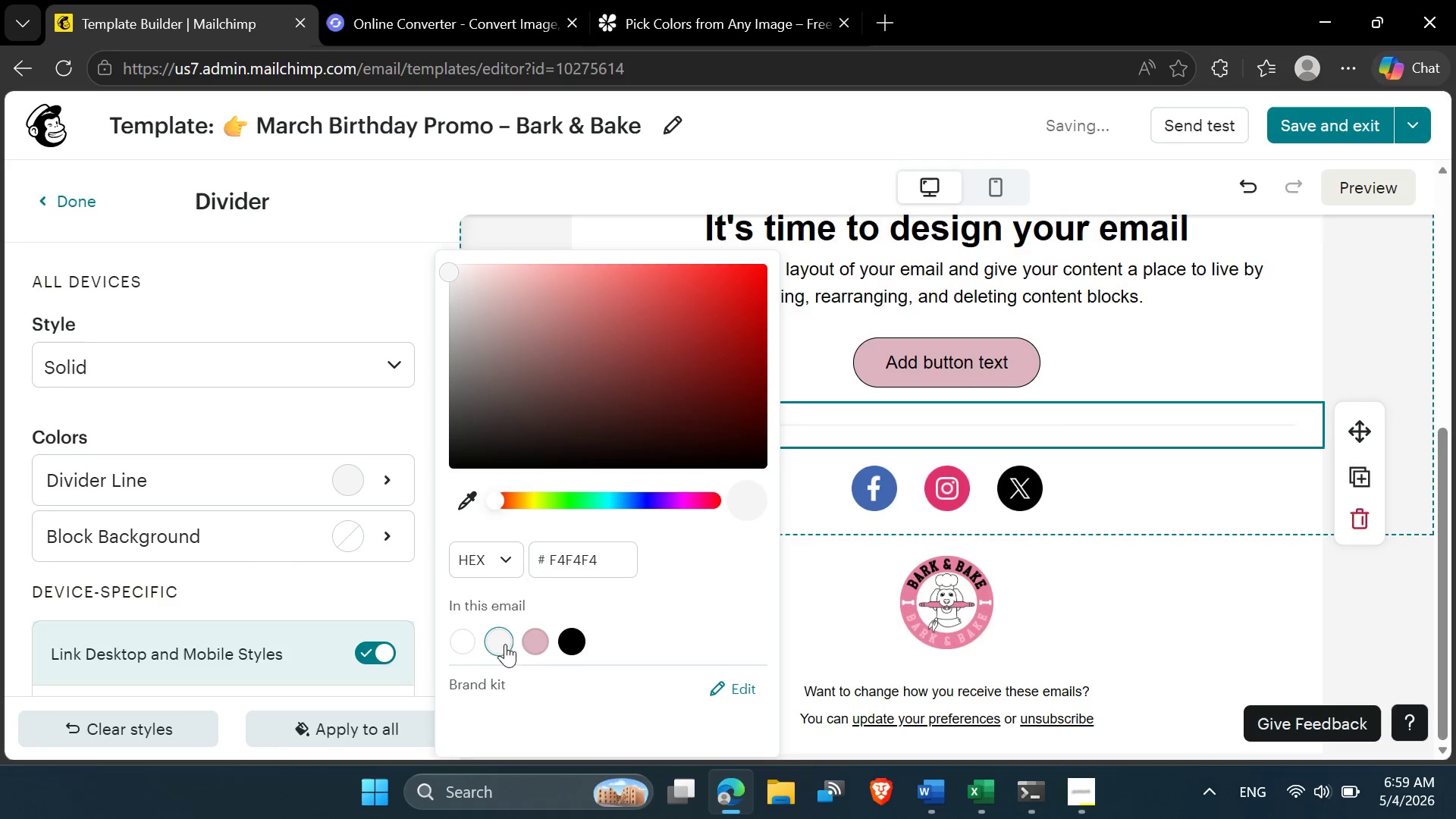 
left_click([540, 646])
 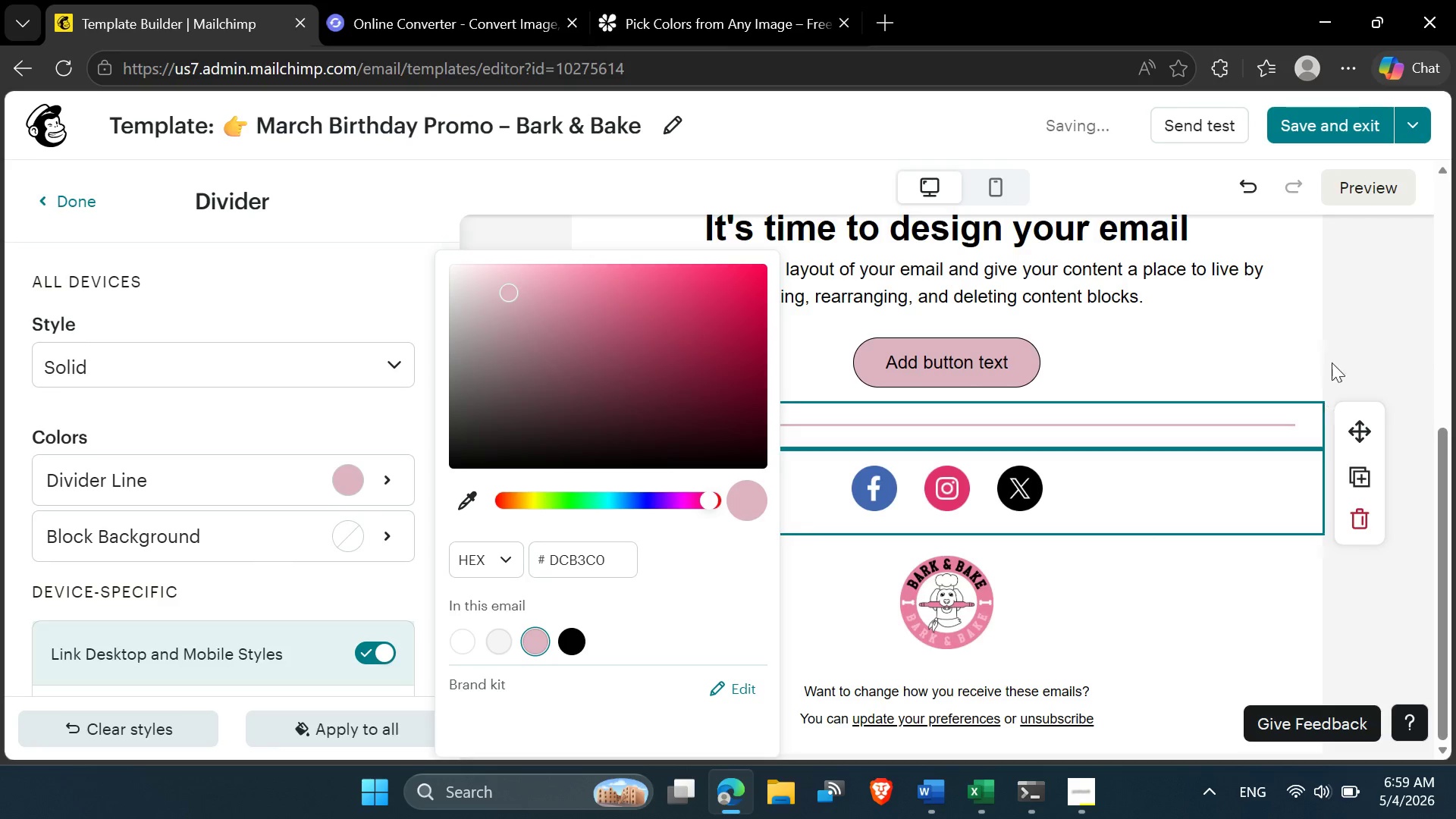 
left_click([1327, 345])
 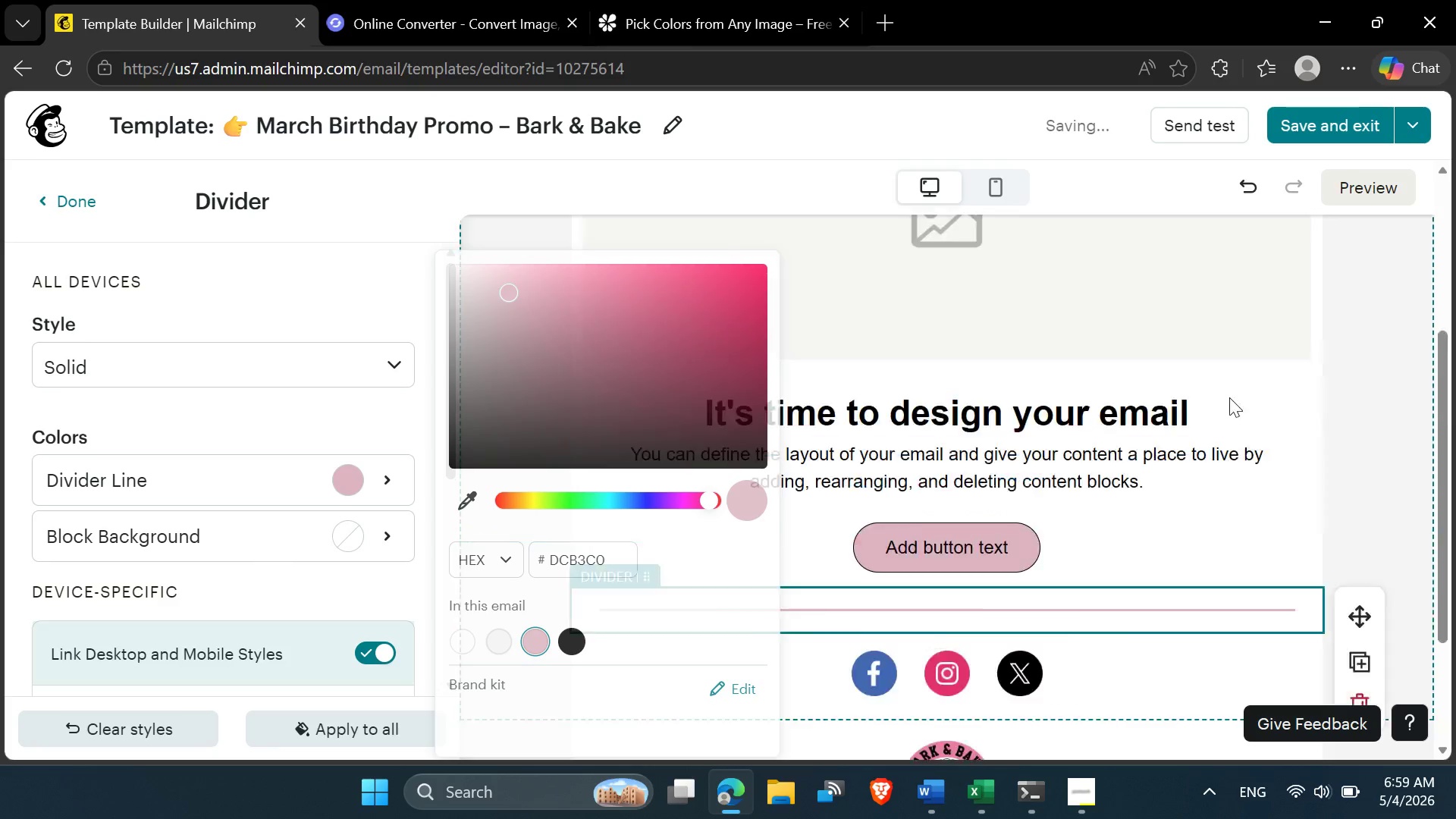 
scroll: coordinate [1233, 395], scroll_direction: up, amount: 3.0
 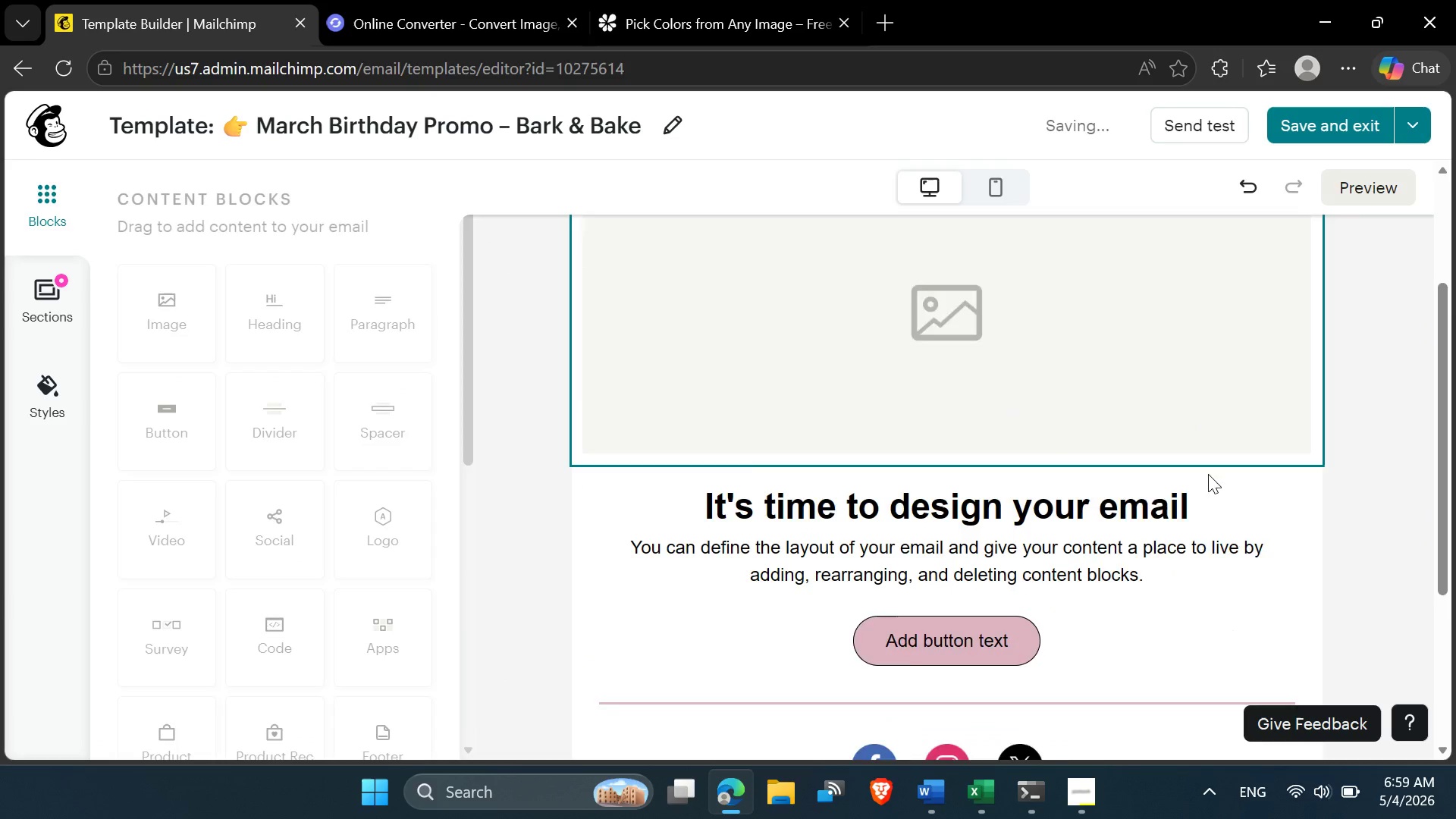 
scroll: coordinate [1243, 520], scroll_direction: down, amount: 7.0
 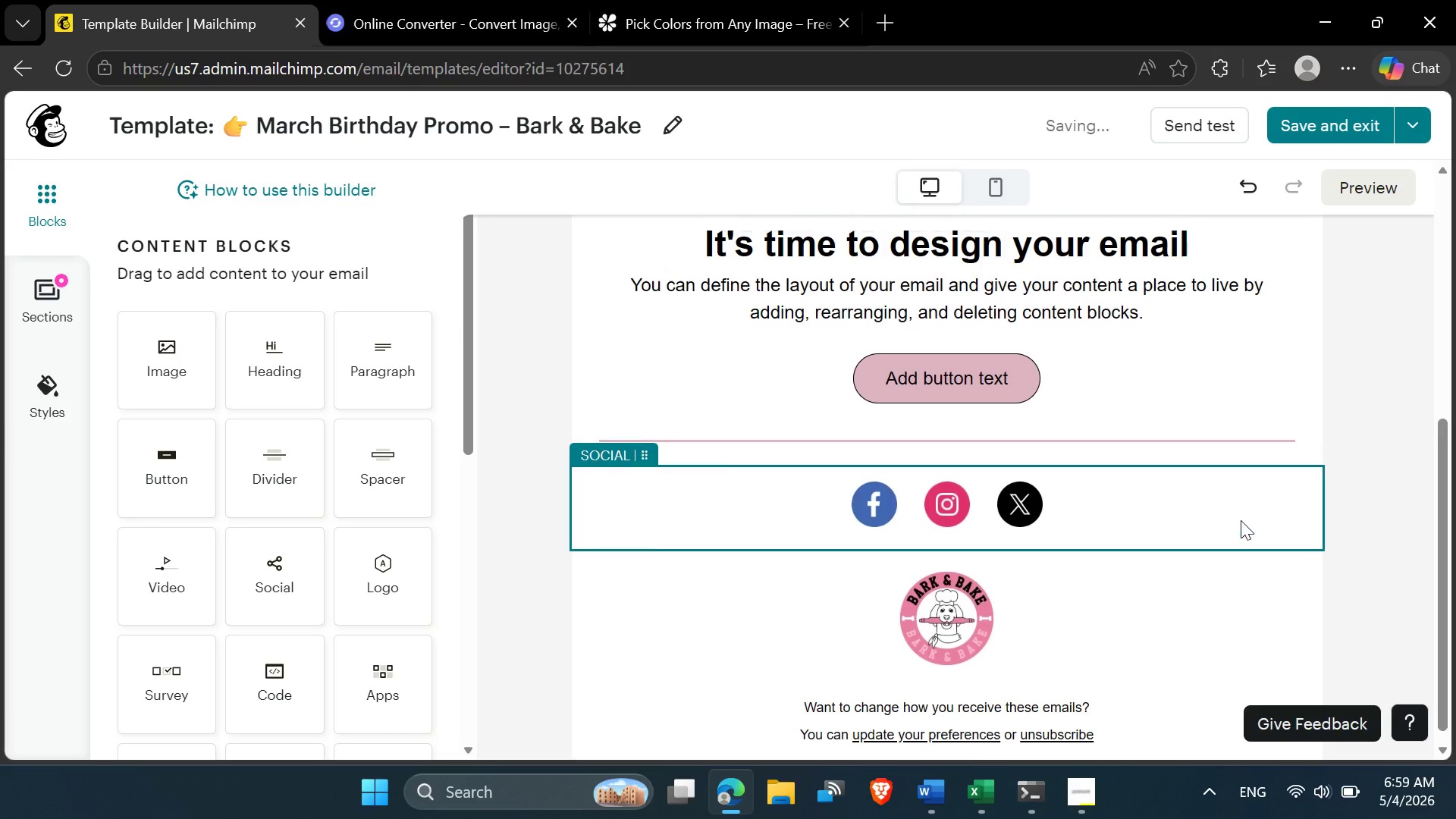 
scroll: coordinate [946, 476], scroll_direction: up, amount: 8.0
 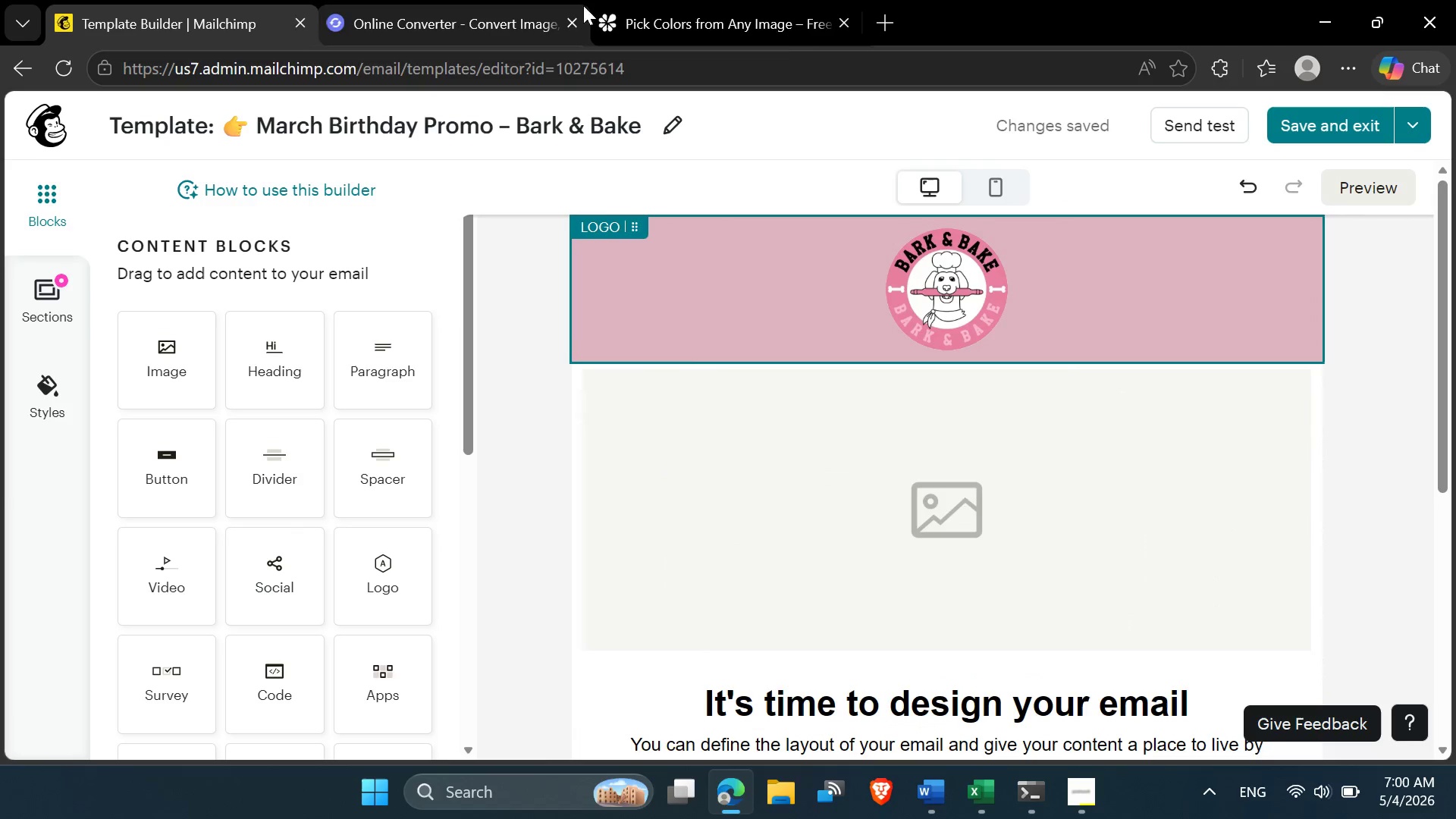 
wait(5.57)
 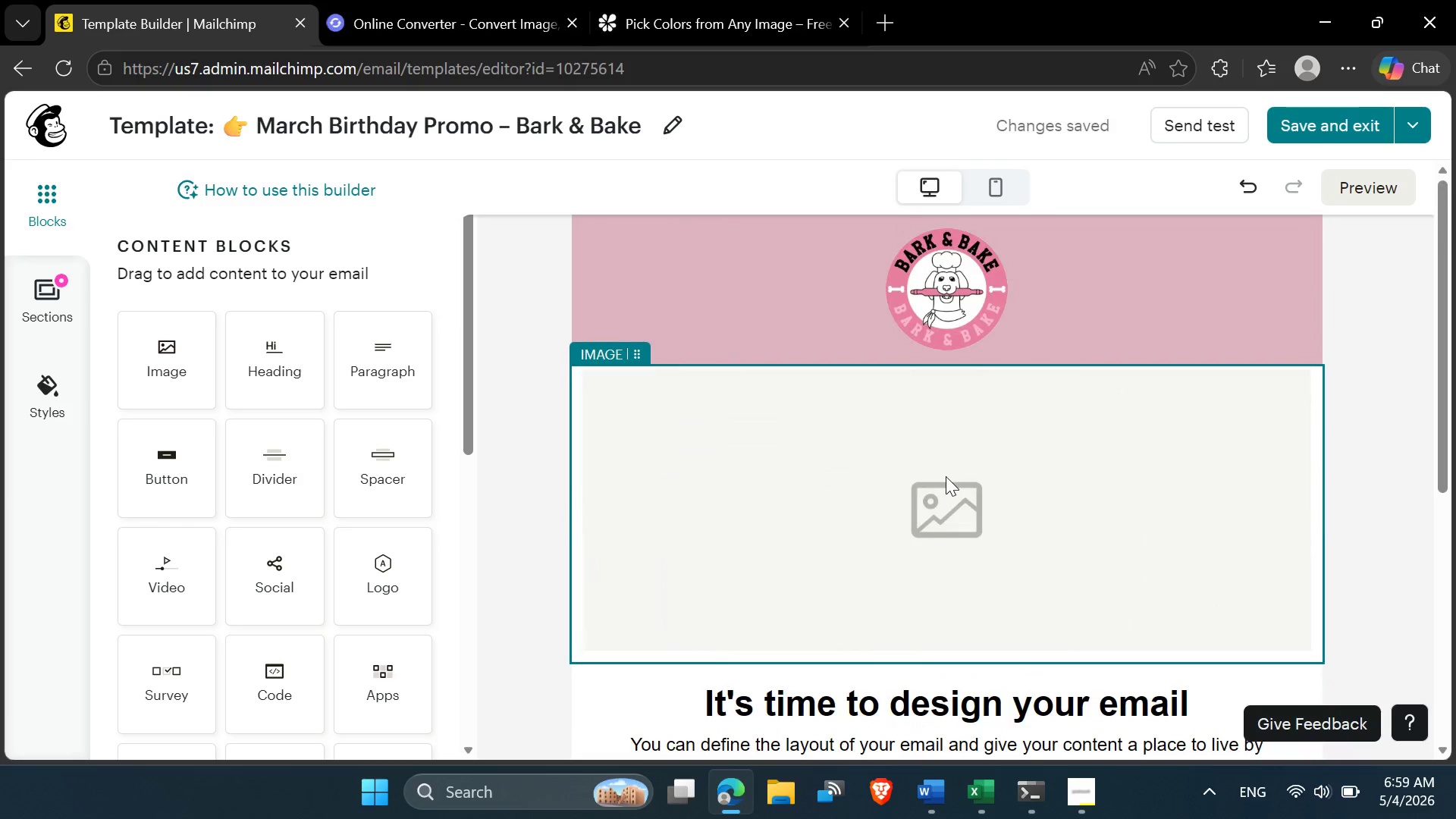 
left_click([886, 20])
 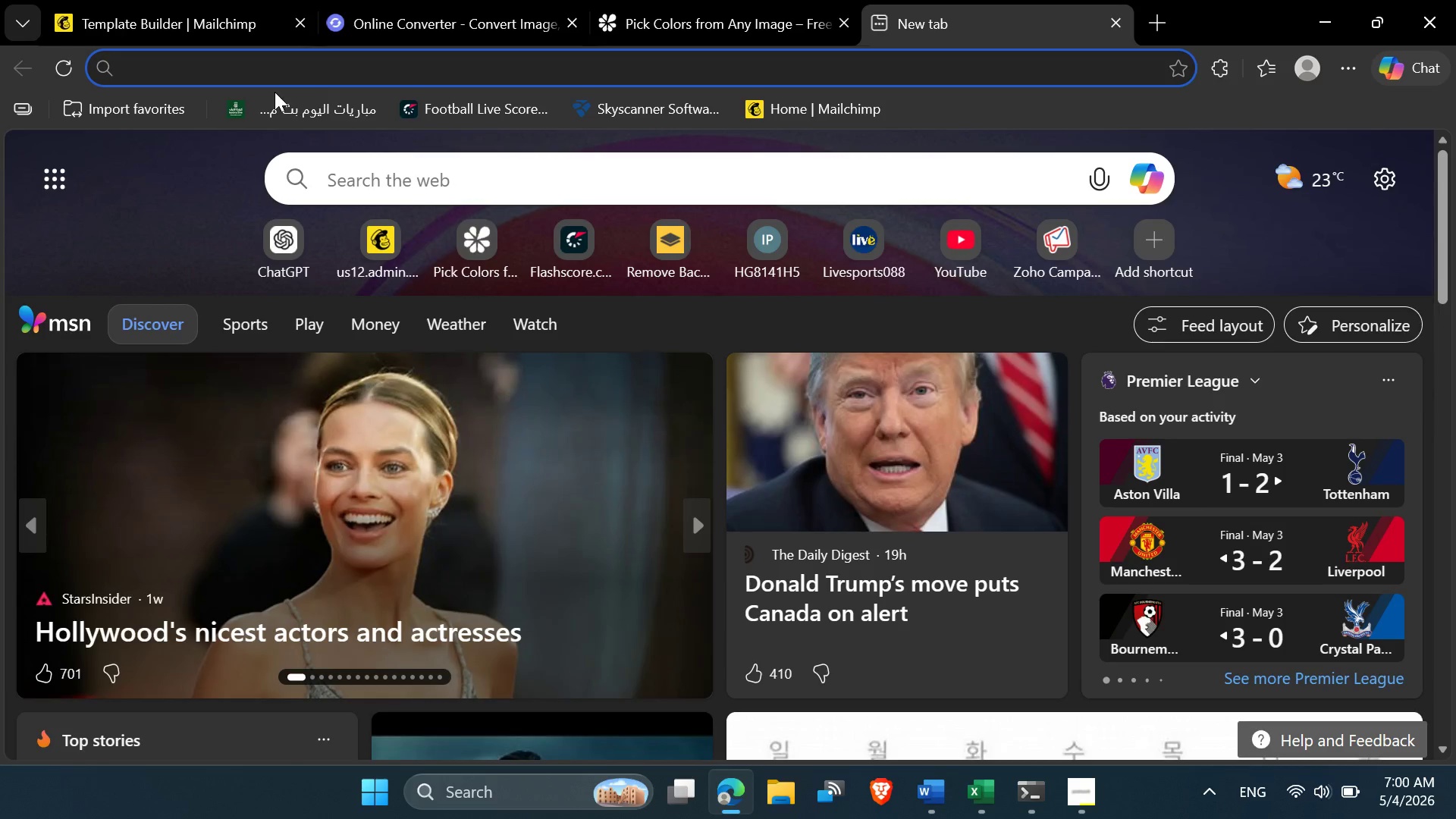 
mouse_move([139, 61])
 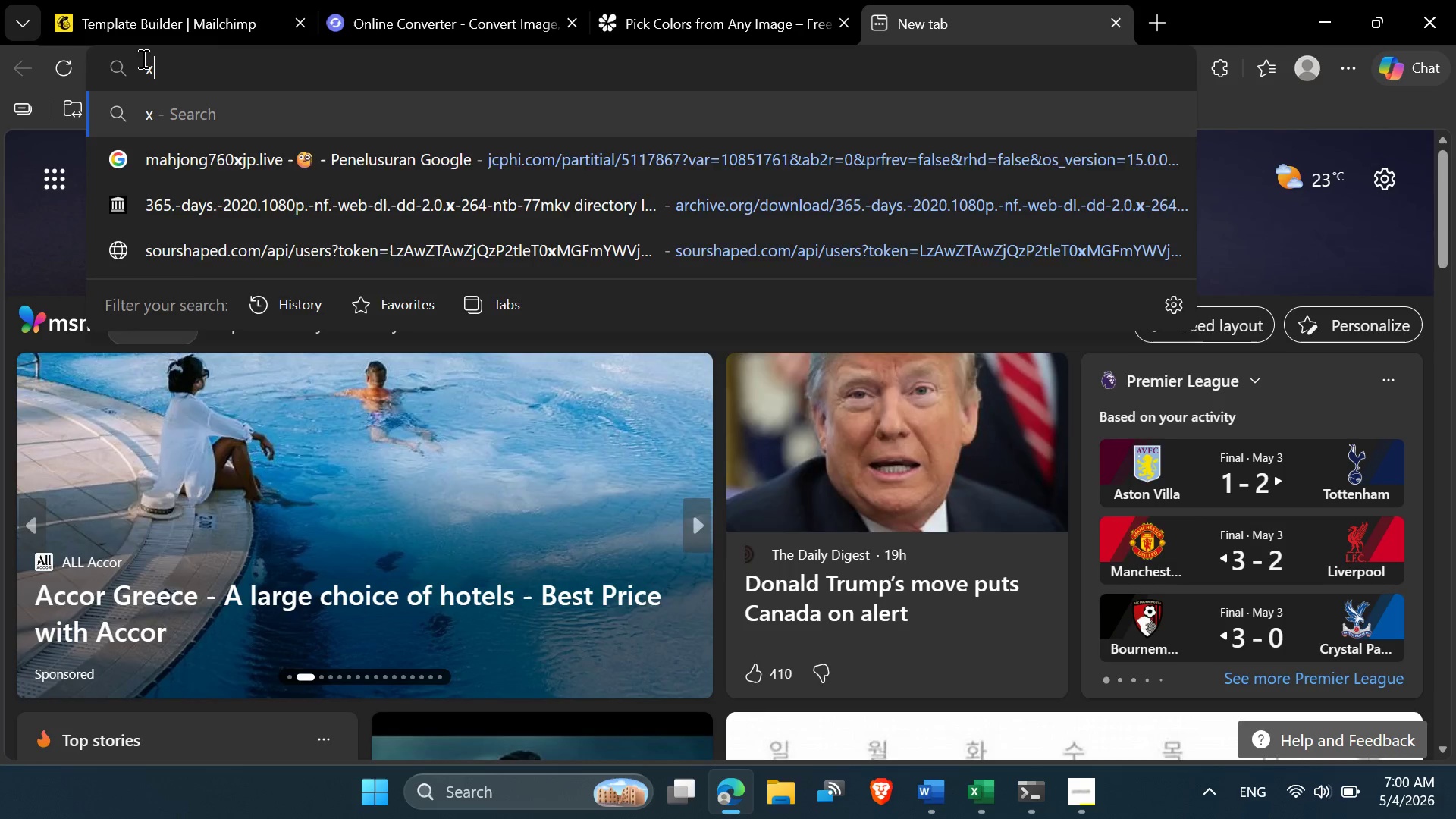 
type(X)
key(Backspace)
key(Backspace)
type(CANV)
 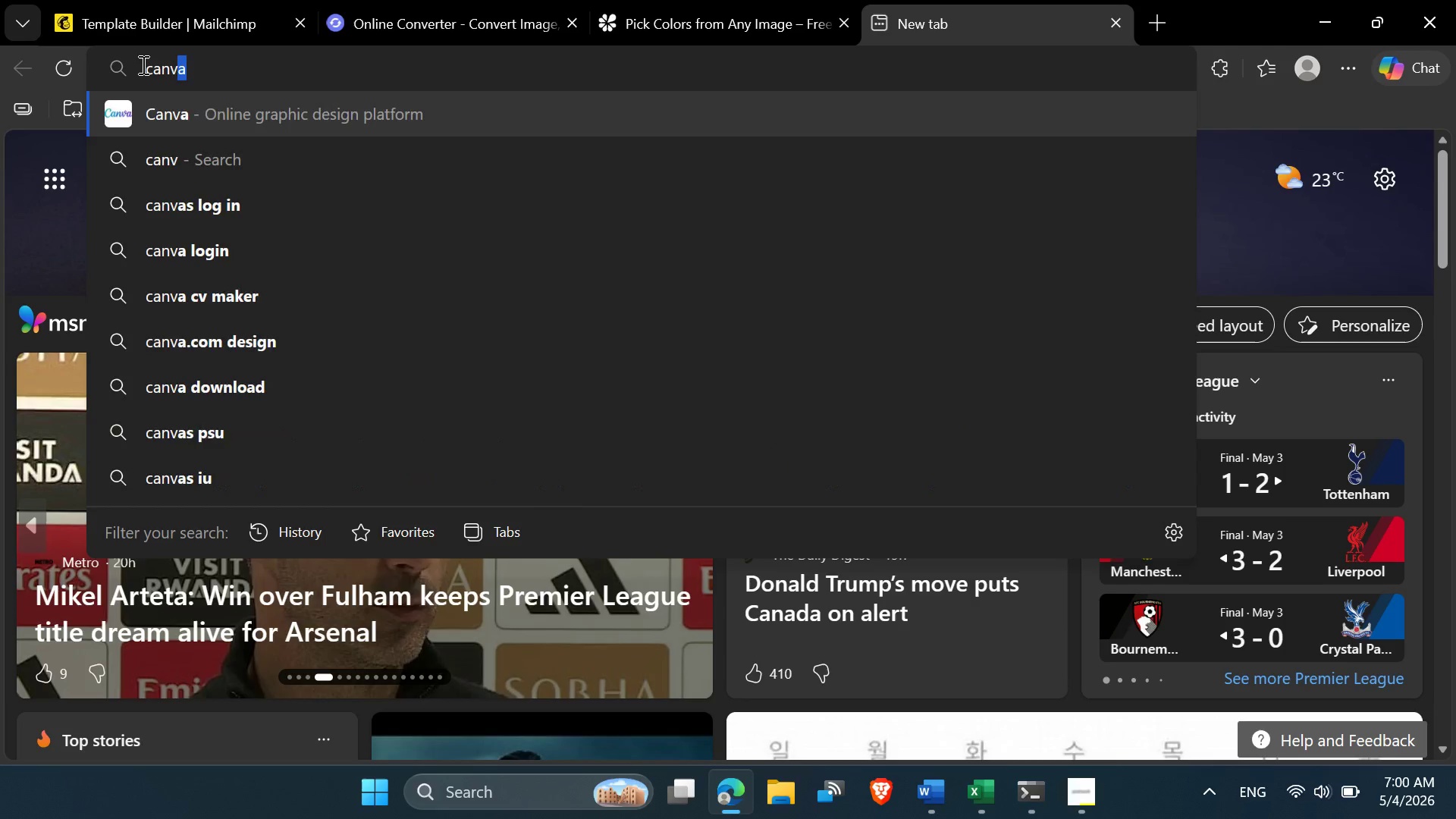 
key(Enter)
 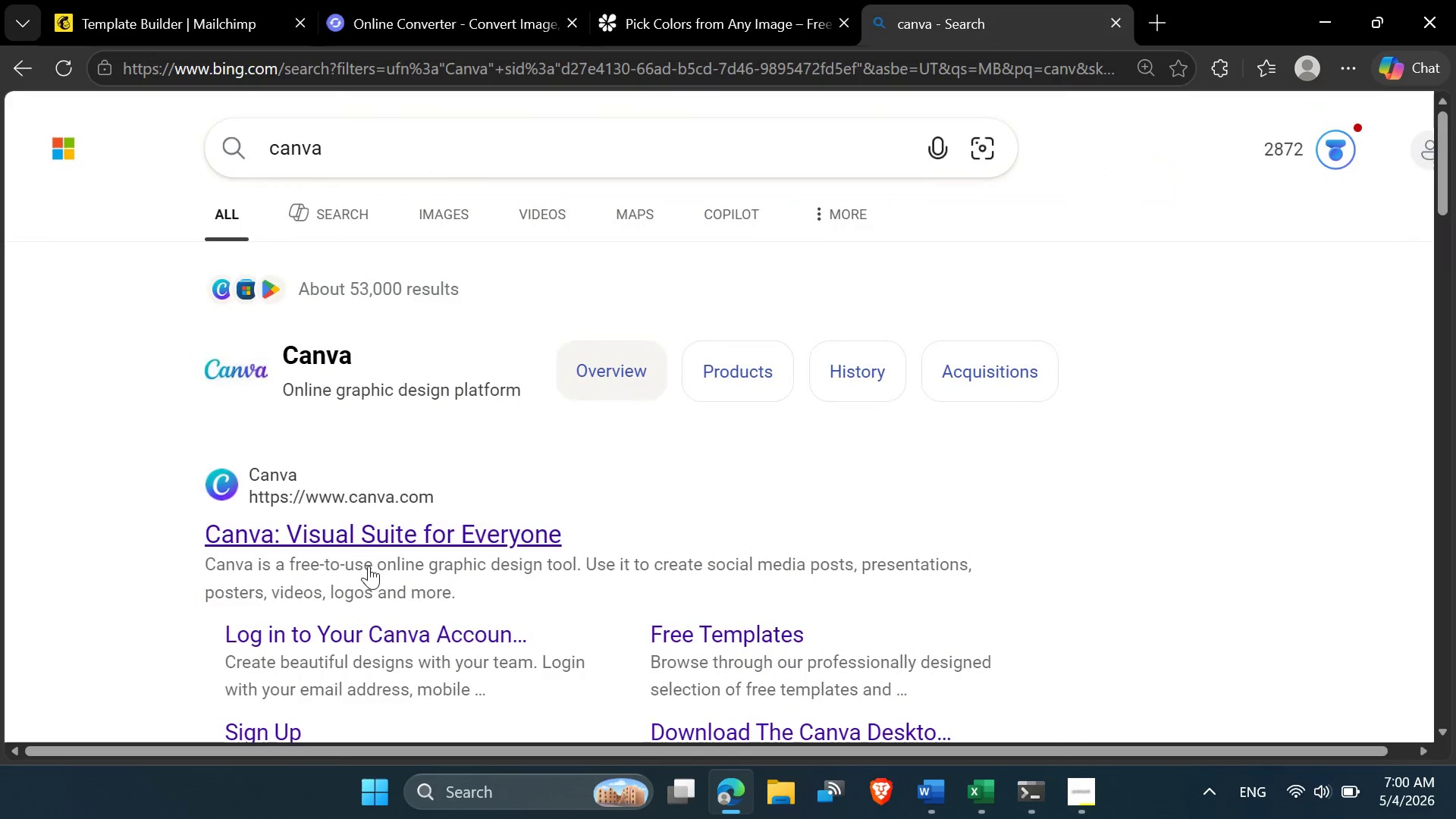 
left_click([361, 535])
 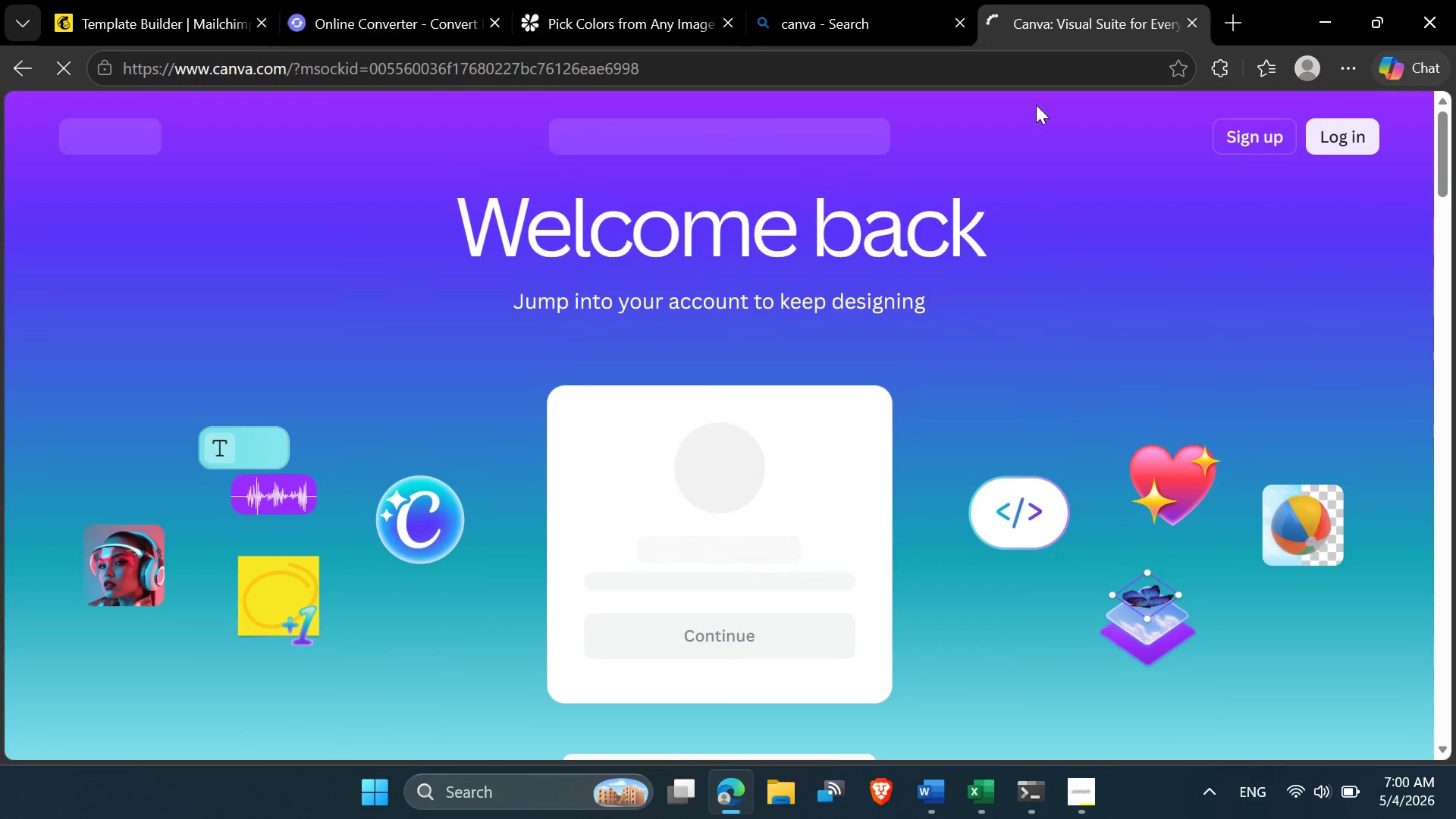 
left_click([1186, 16])
 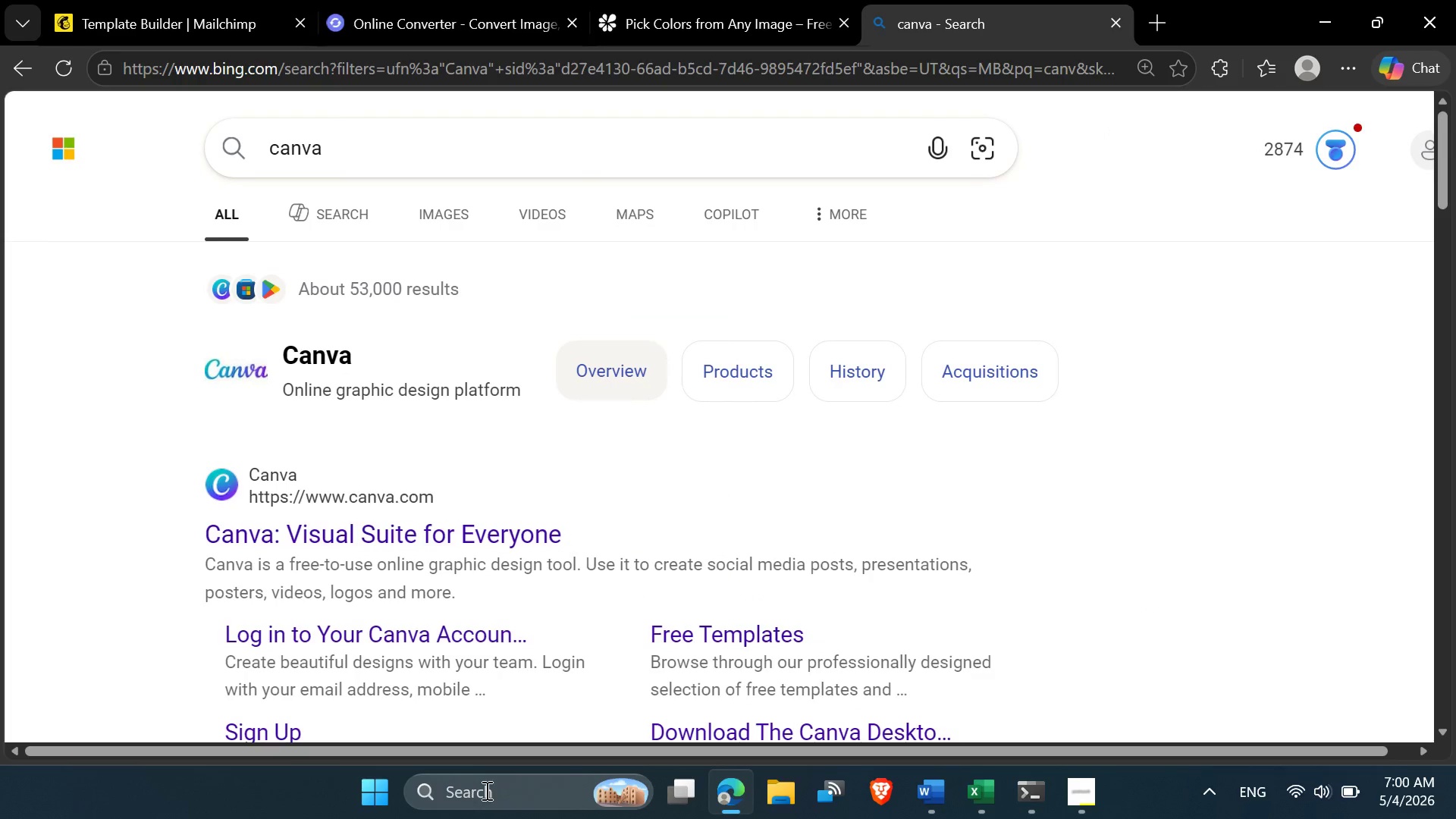 
left_click([485, 791])
 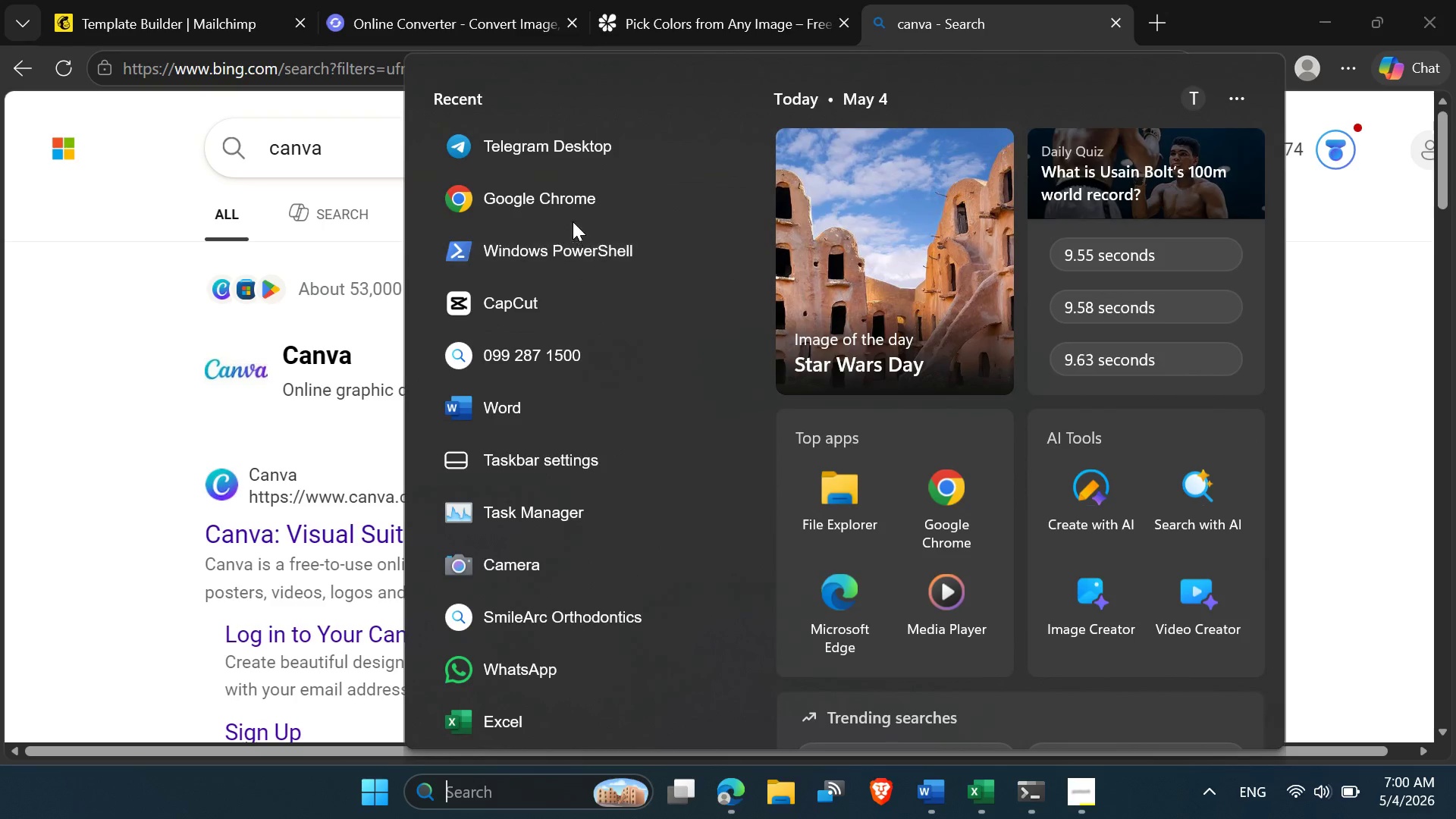 
left_click([573, 212])
 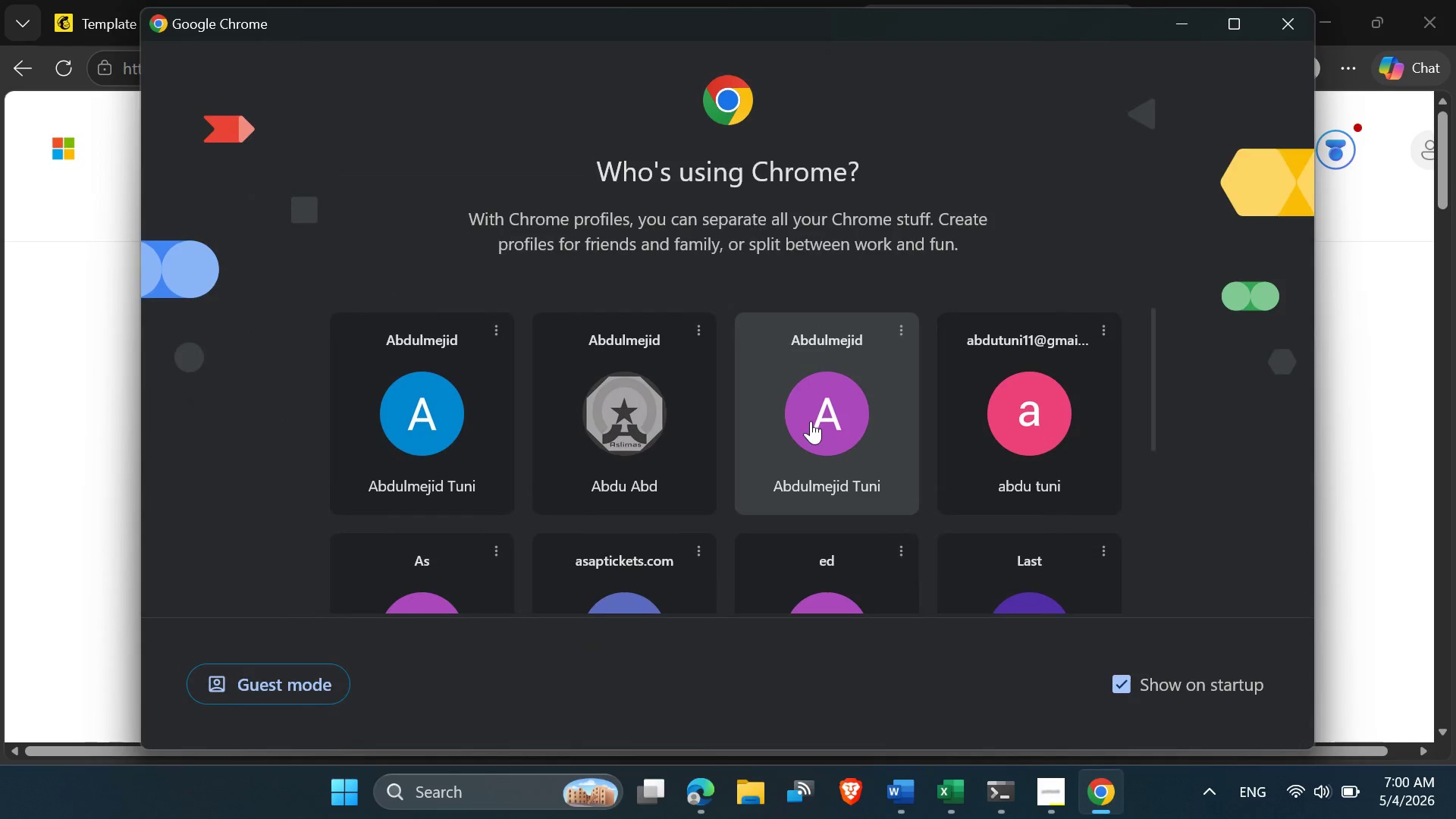 
left_click([811, 421])
 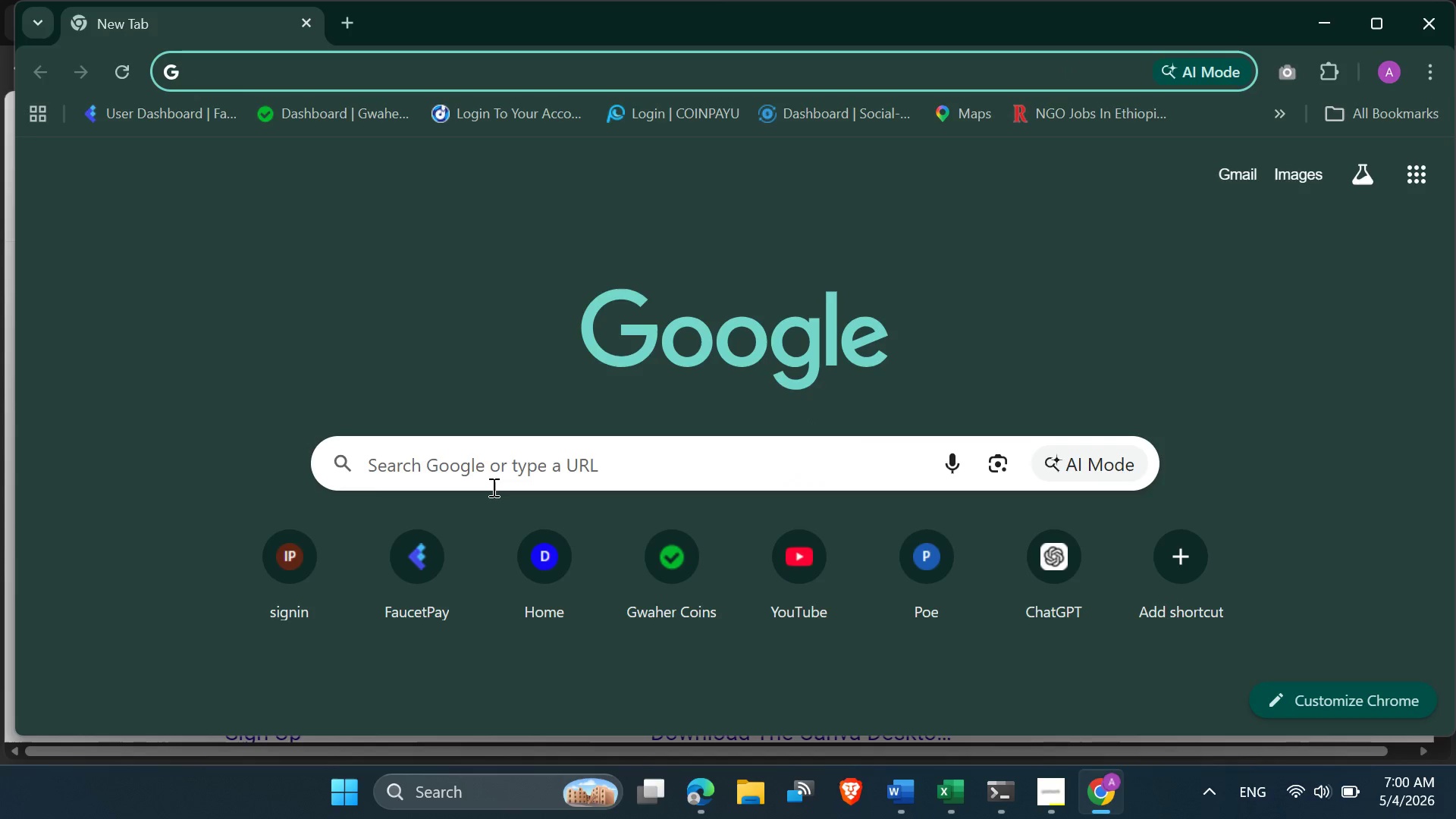 
wait(5.69)
 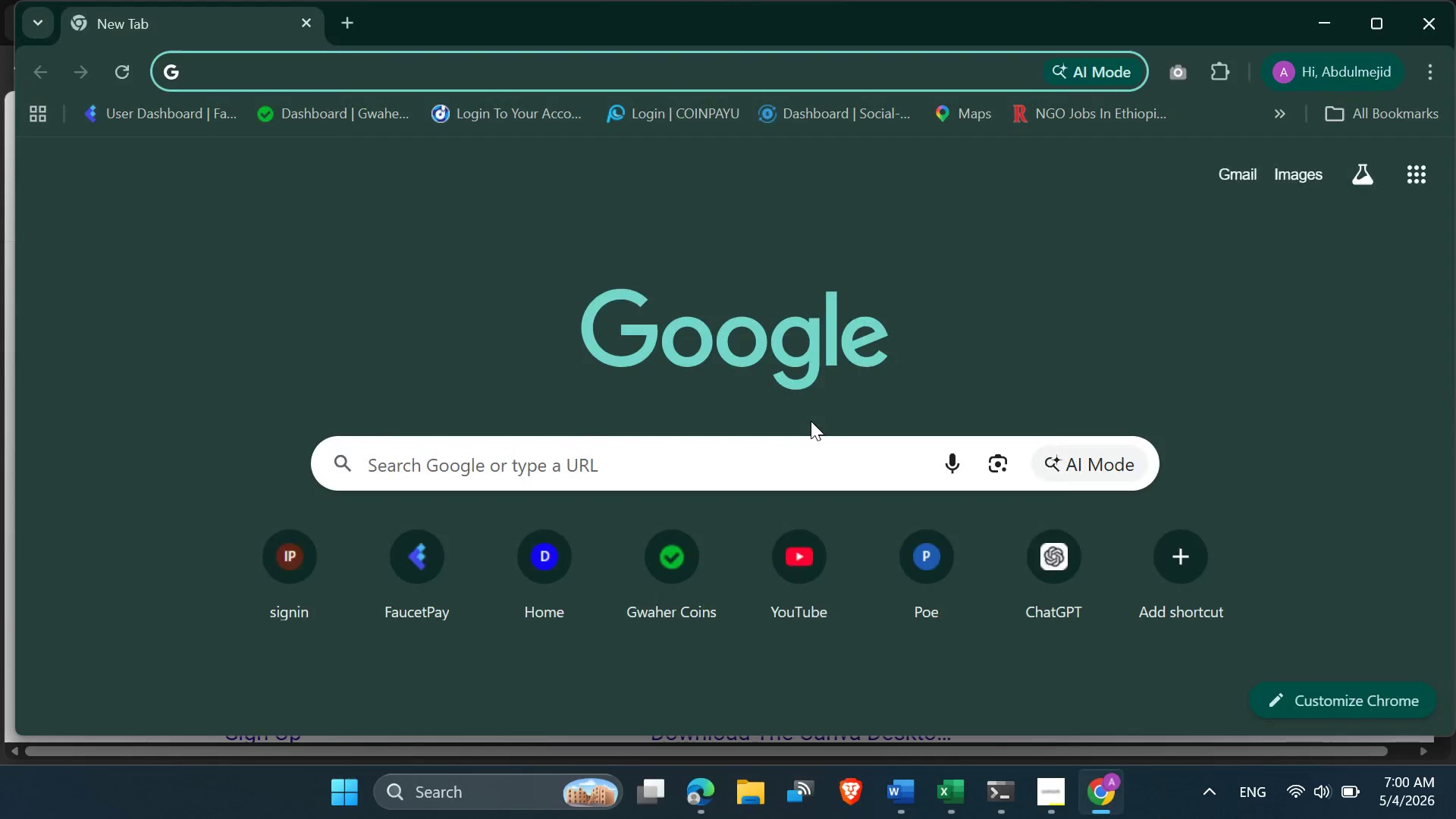 
left_click([219, 66])
 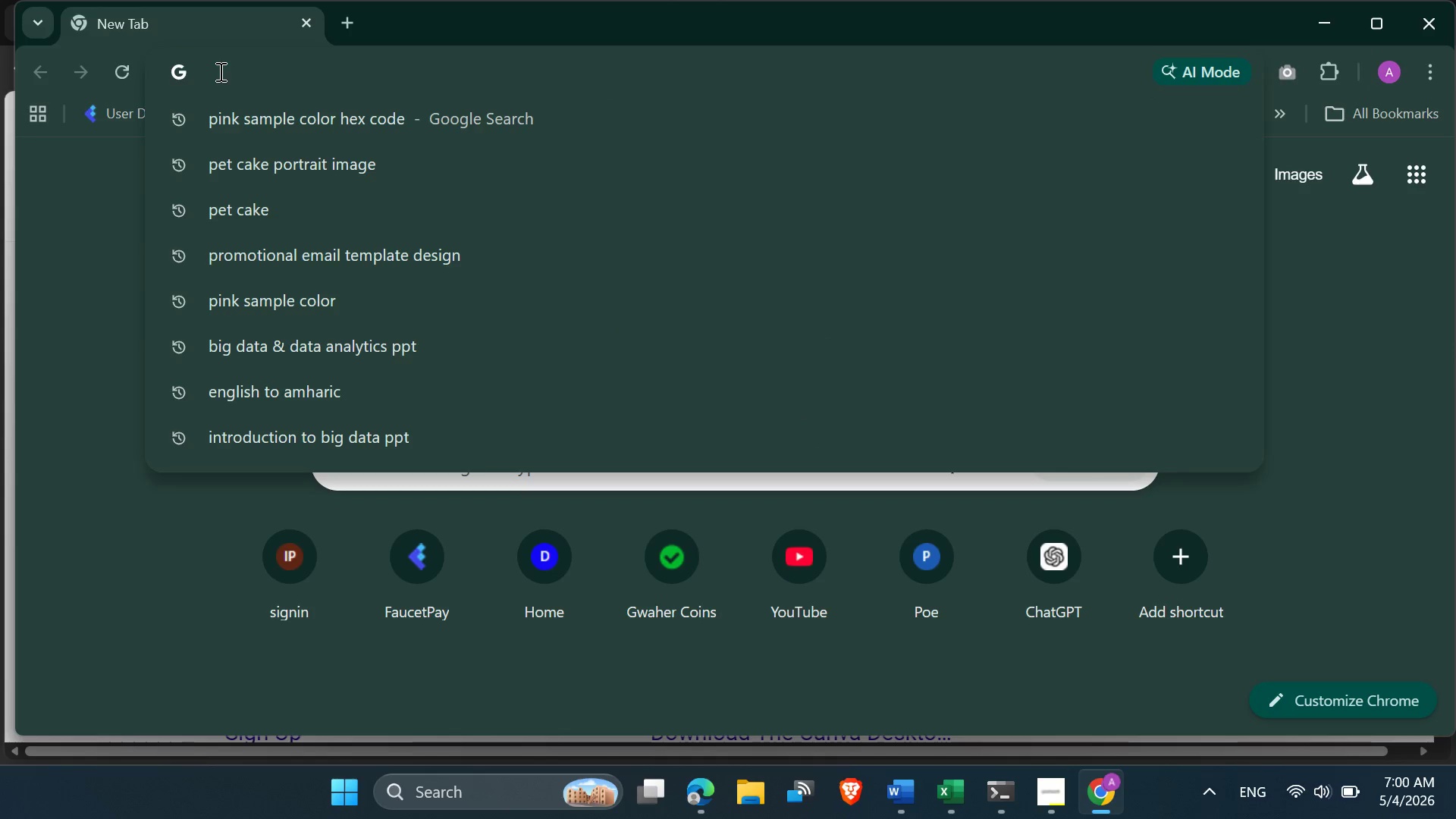 
key(C)
 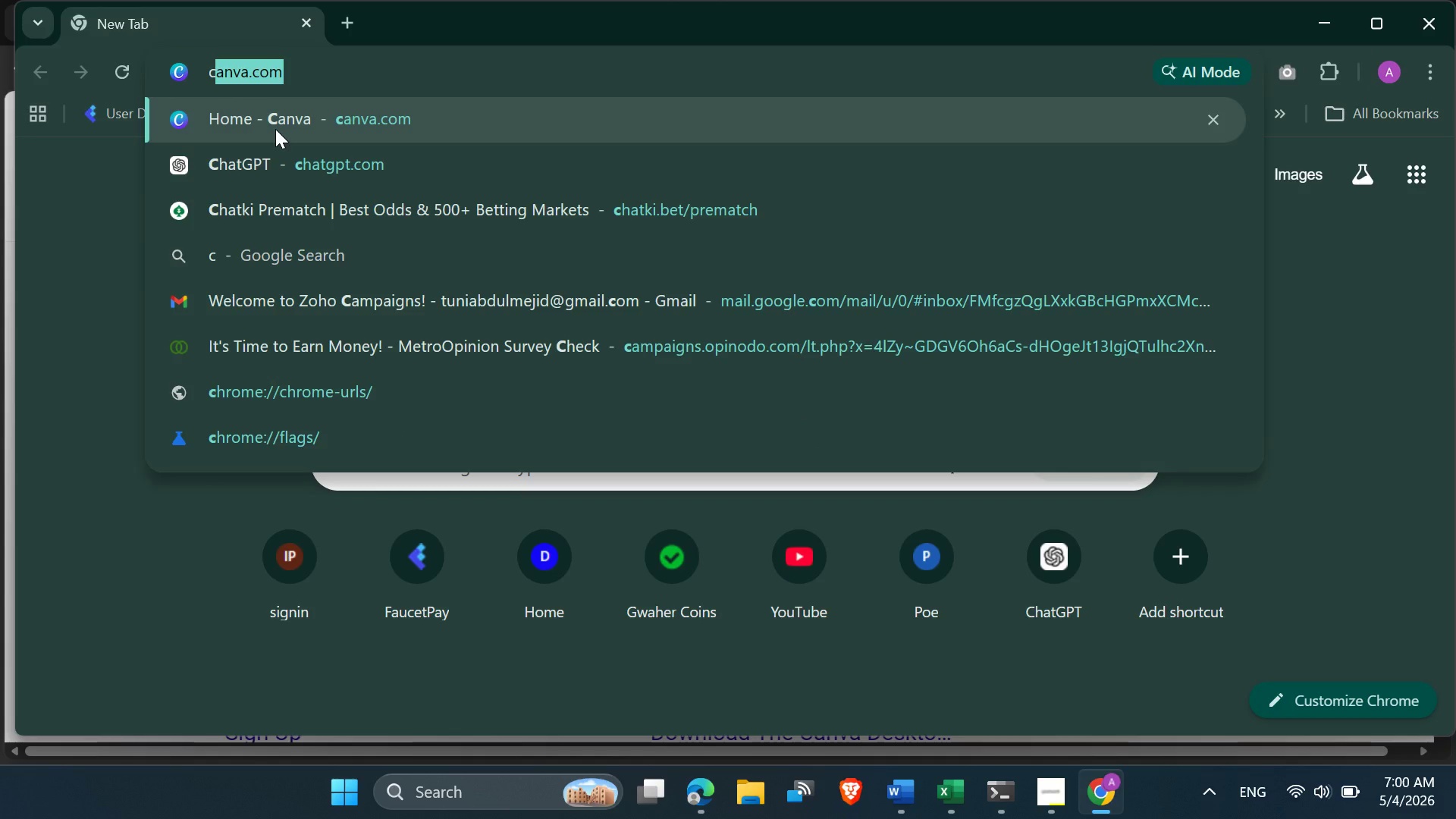 
left_click([275, 129])
 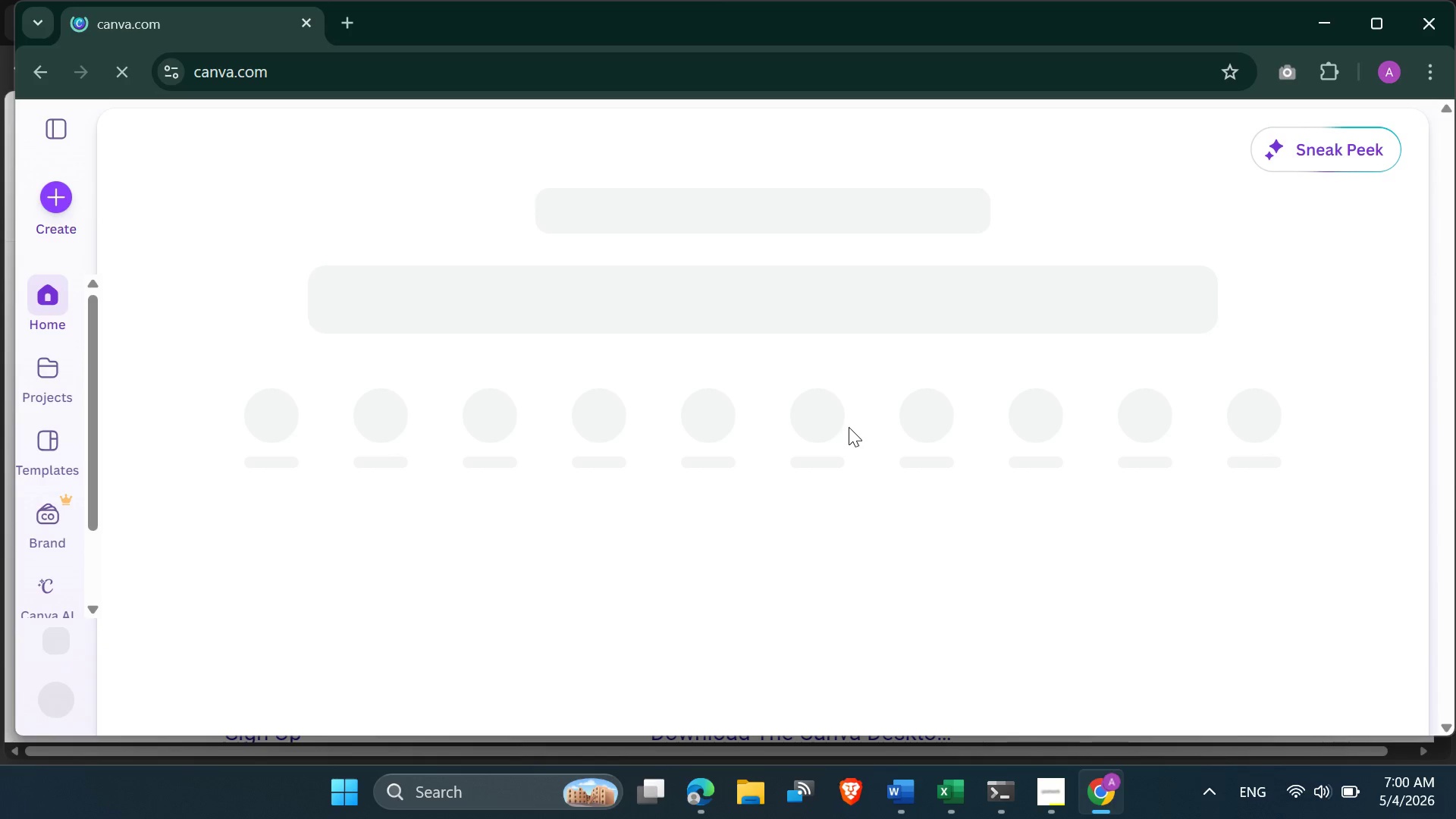 
wait(5.91)
 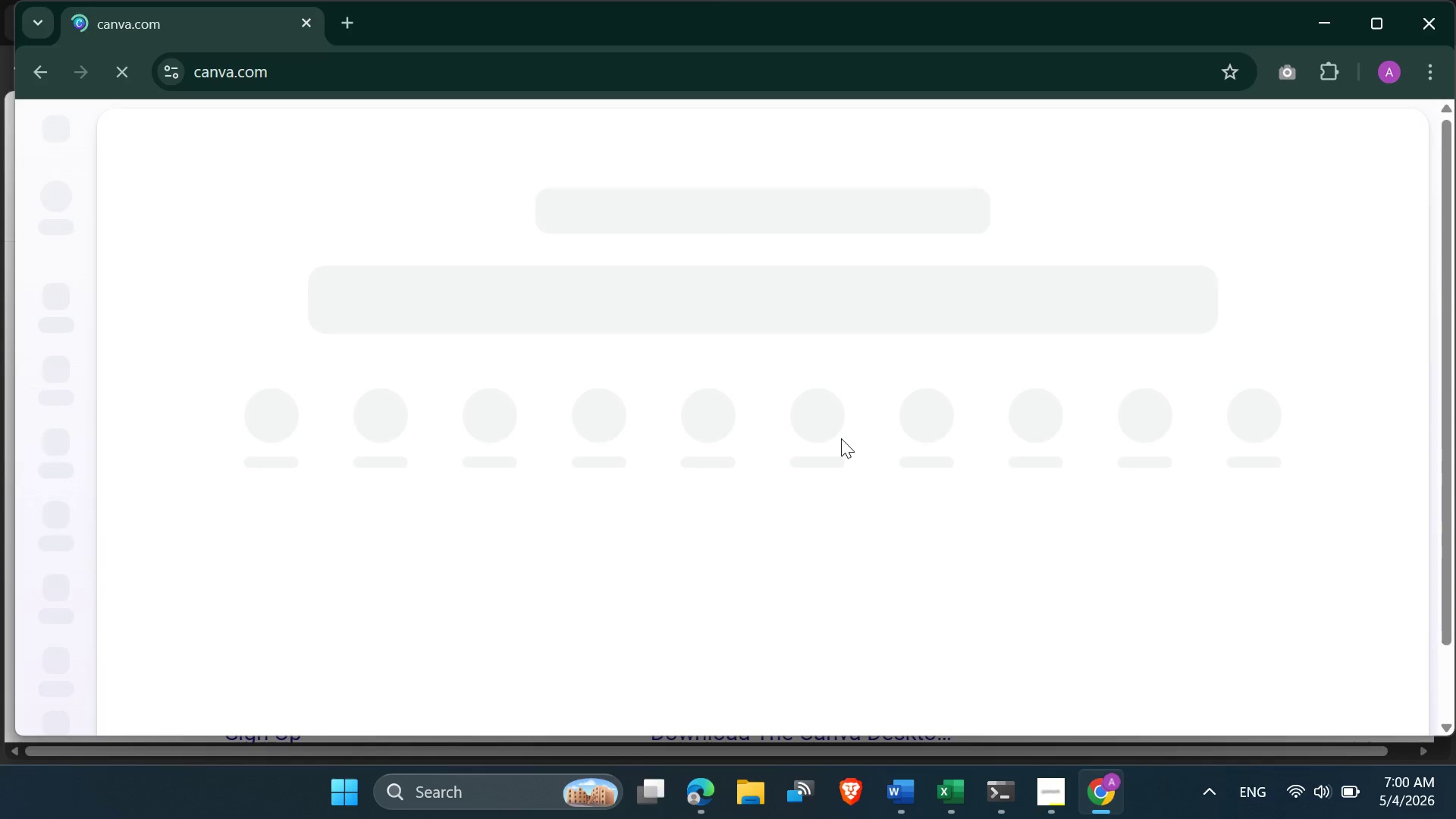 
scroll: coordinate [846, 428], scroll_direction: down, amount: 4.0
 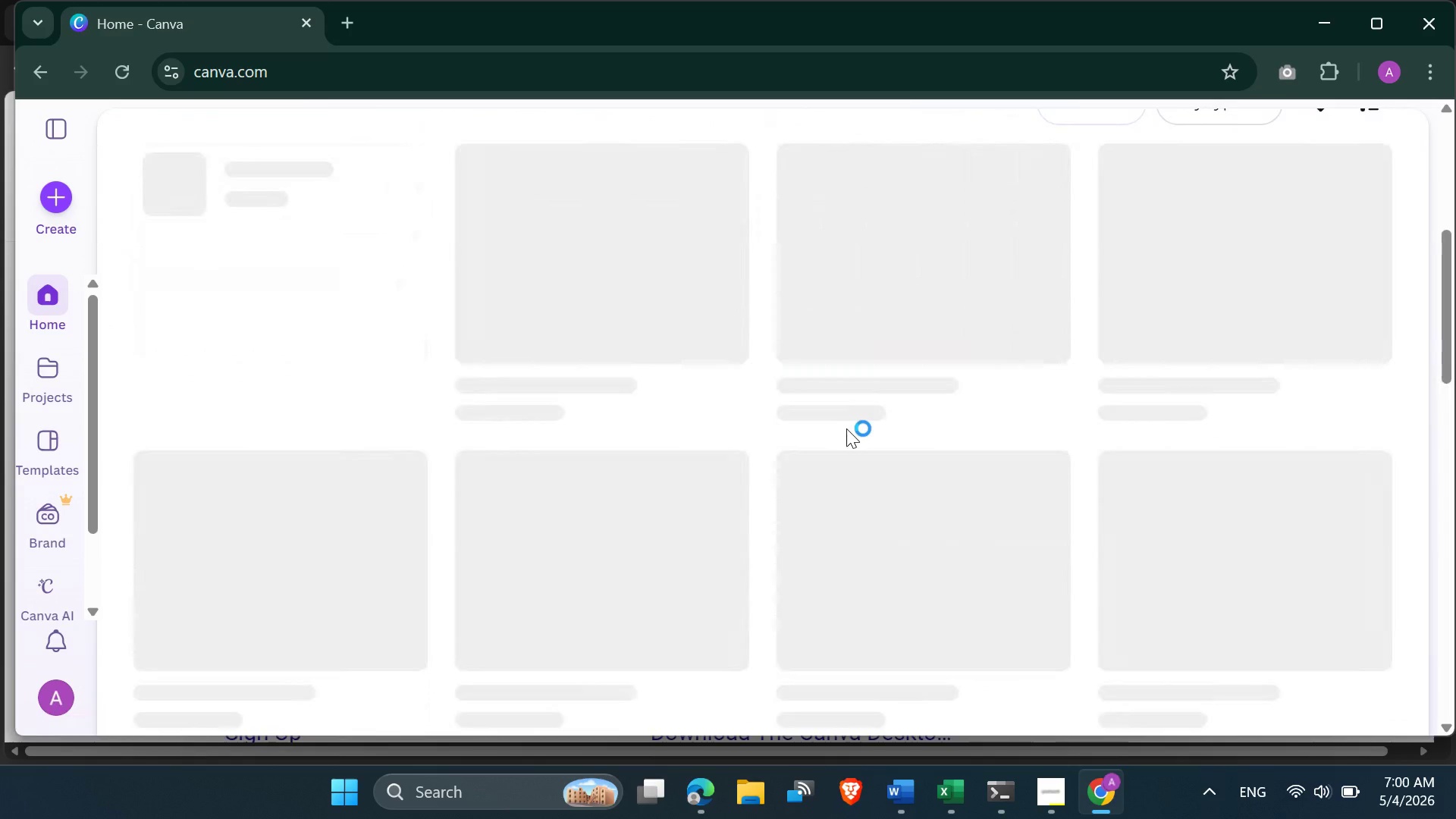 
scroll: coordinate [846, 428], scroll_direction: up, amount: 2.0
 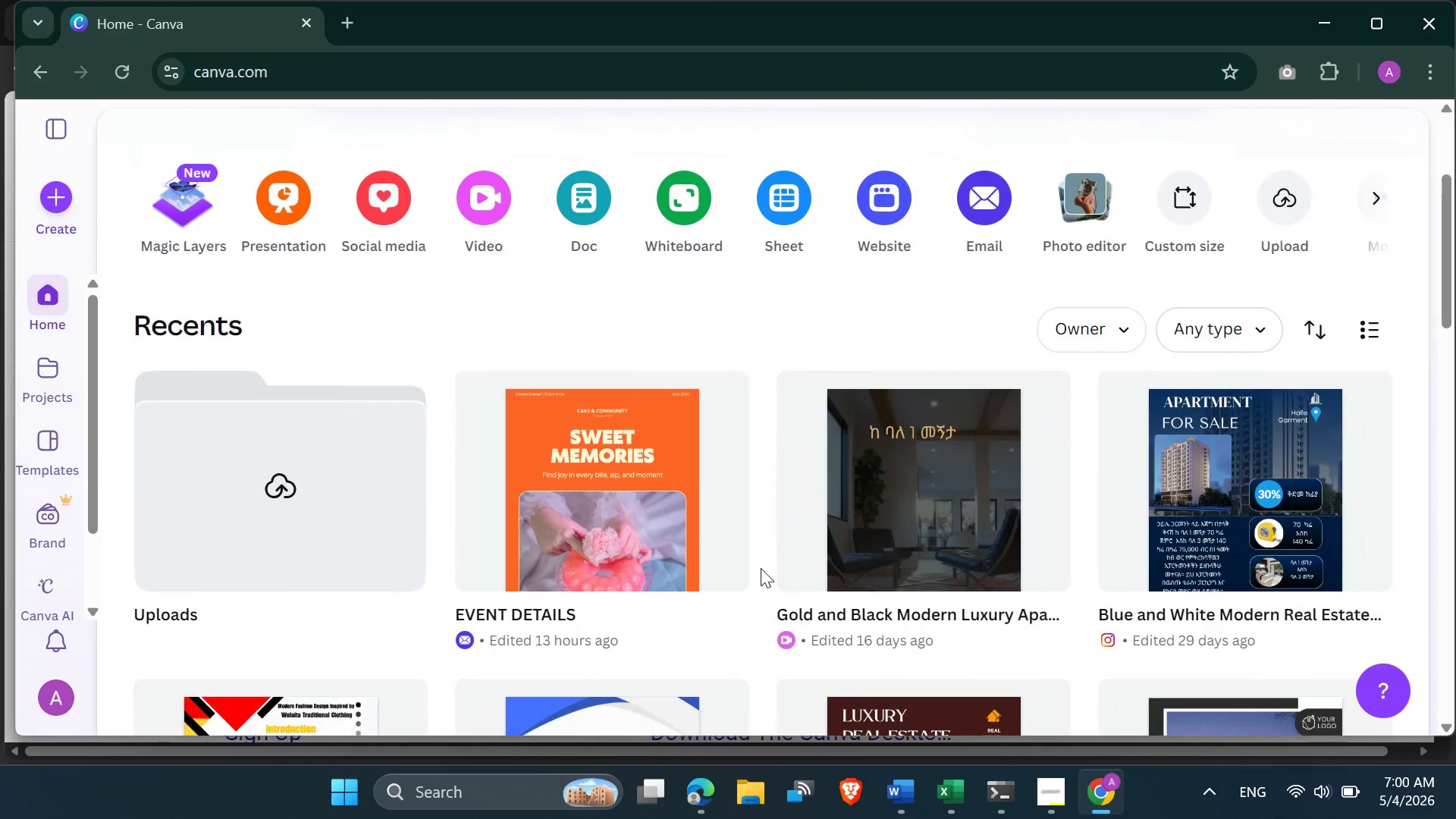 
scroll: coordinate [611, 619], scroll_direction: down, amount: 3.0
 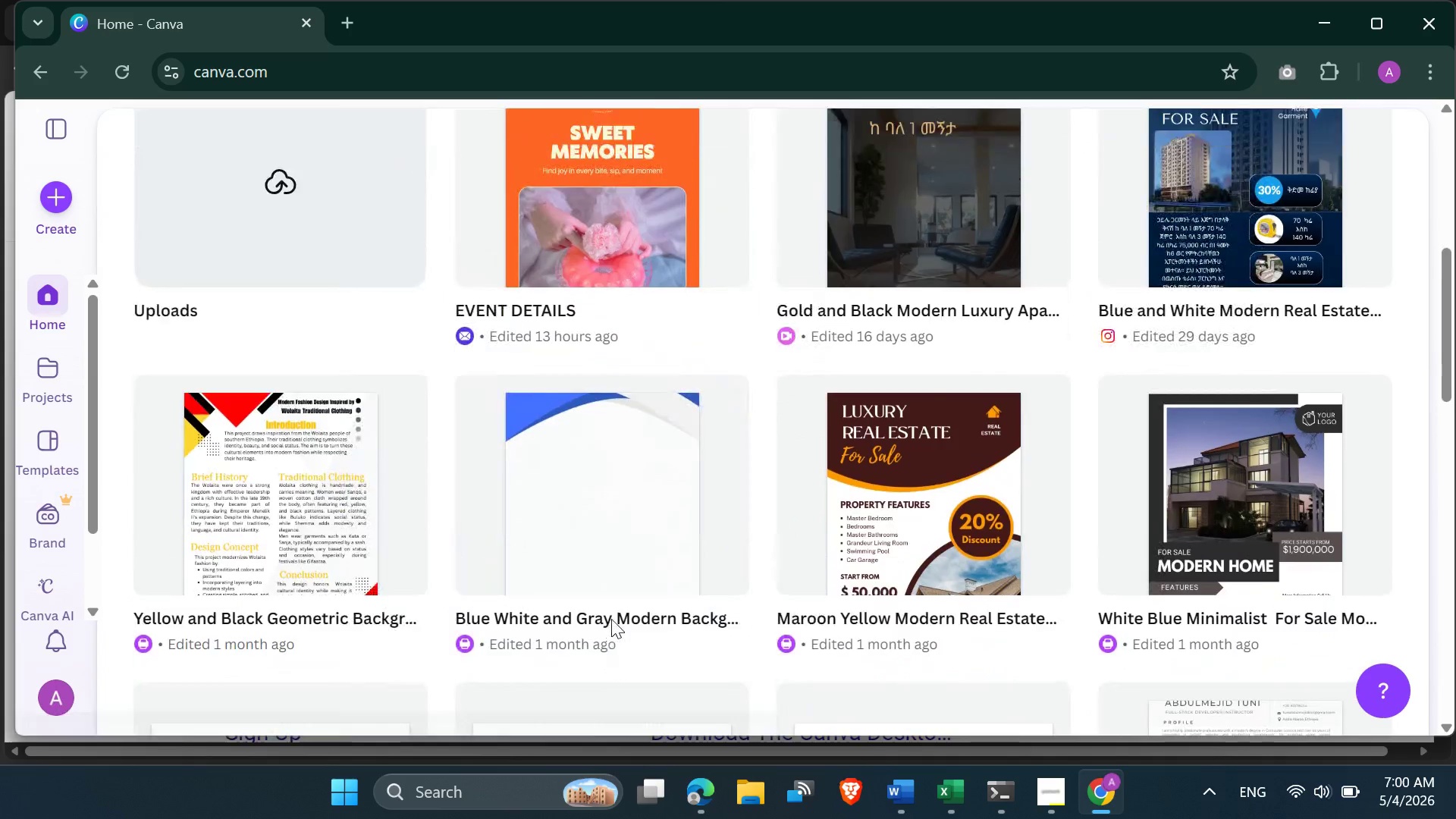 
scroll: coordinate [611, 619], scroll_direction: up, amount: 3.0
 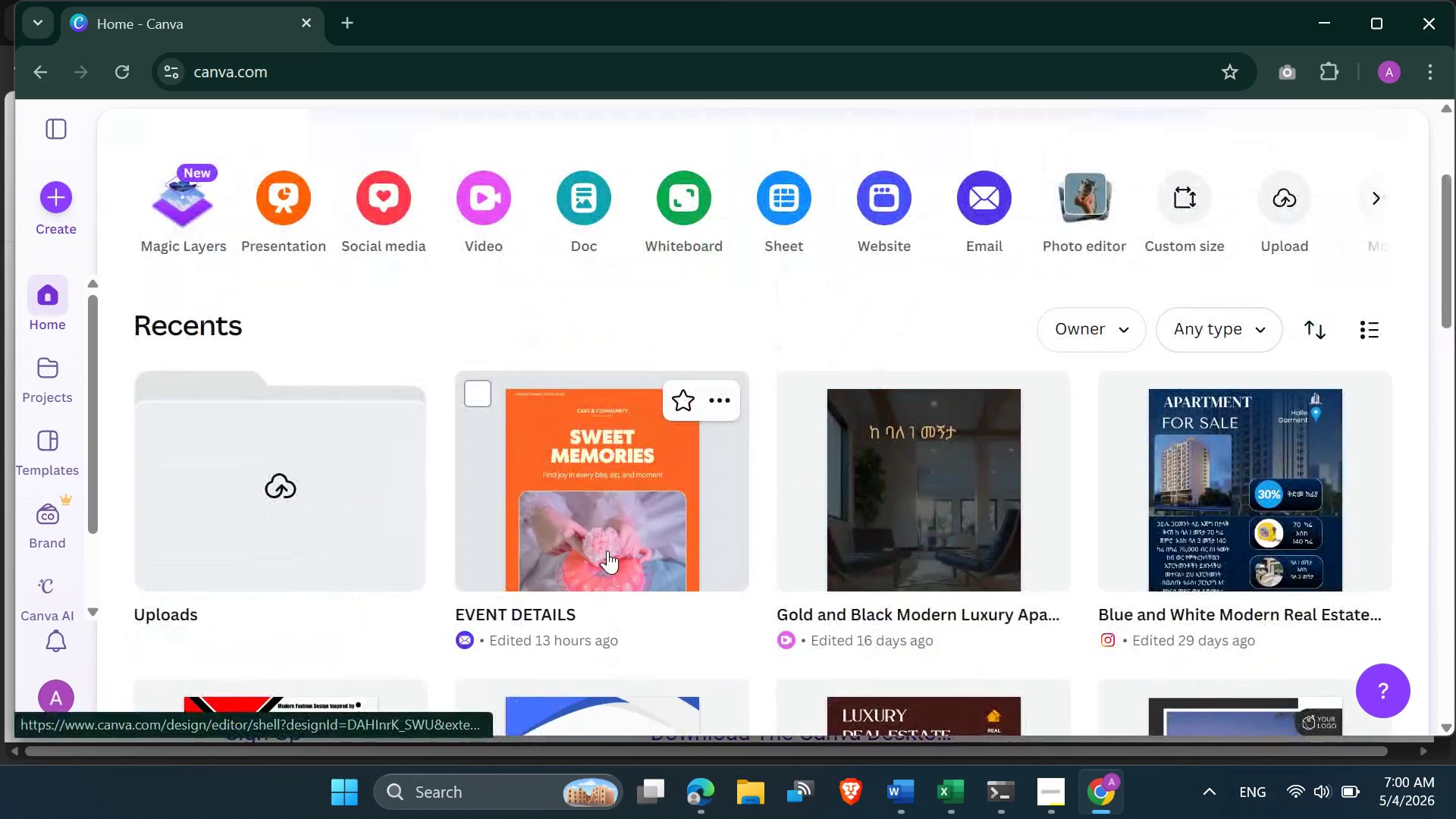 
left_click([607, 551])
 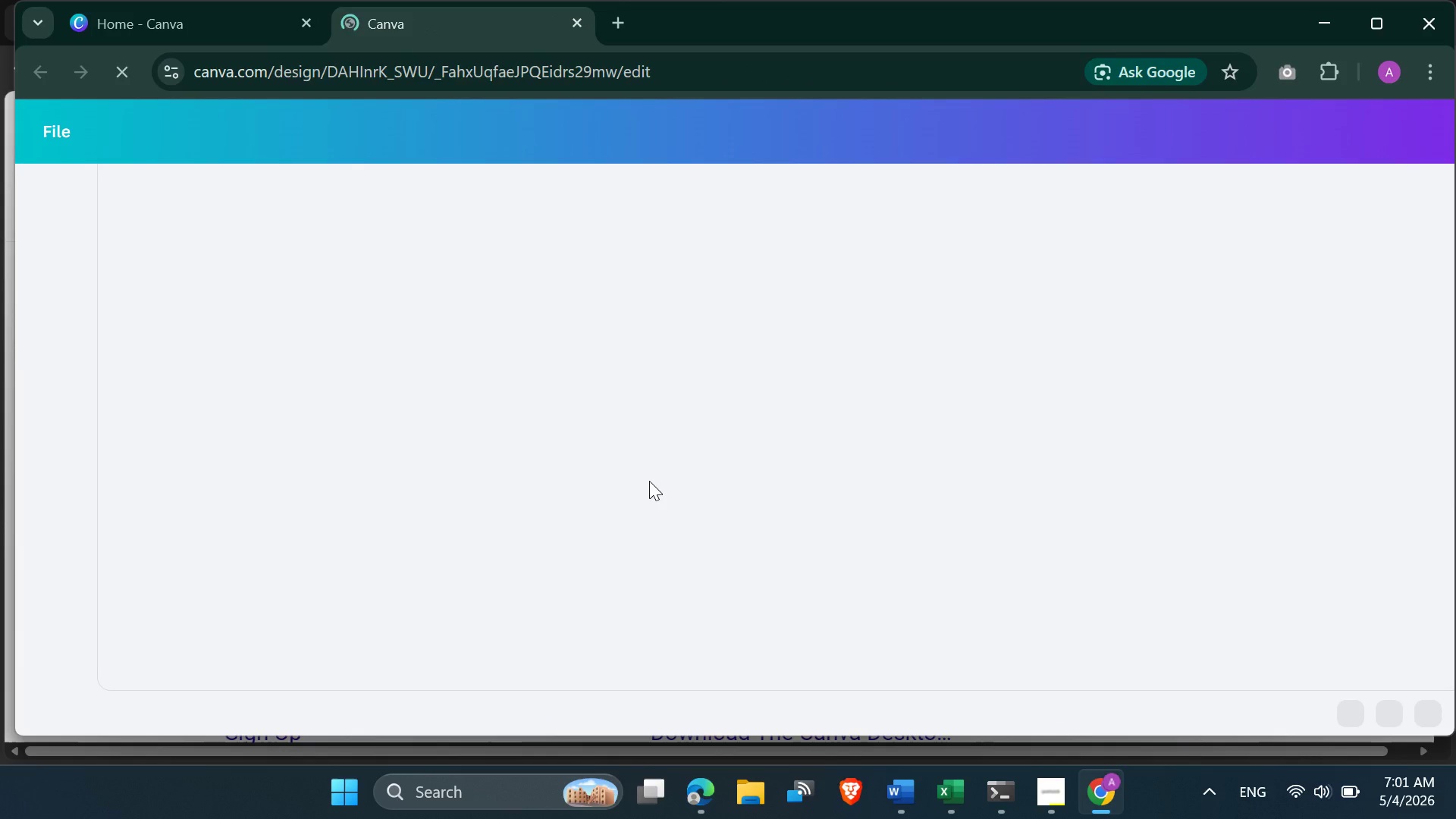 
scroll: coordinate [649, 481], scroll_direction: up, amount: 1.0
 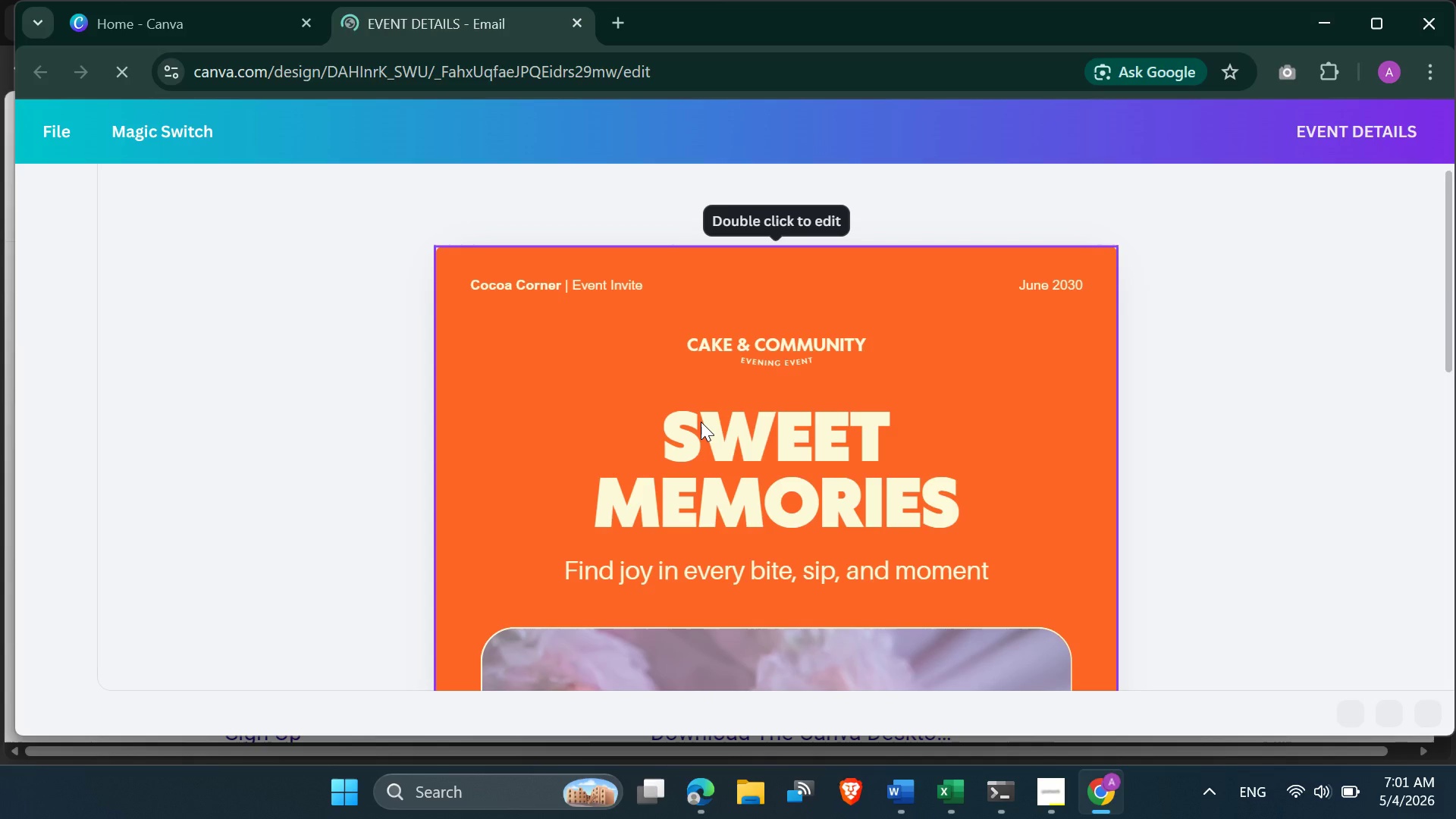 
left_click([701, 422])
 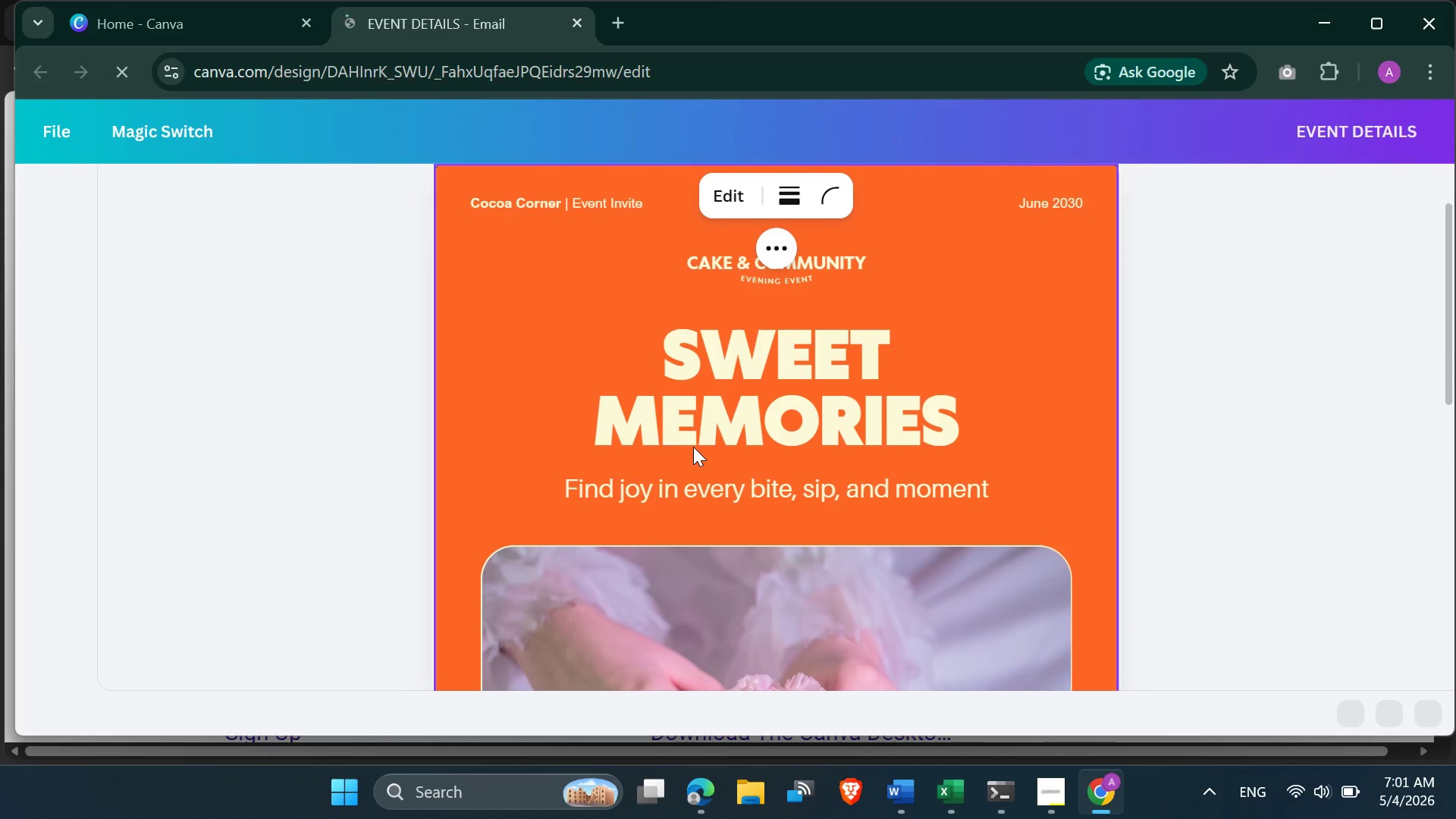 
scroll: coordinate [689, 455], scroll_direction: down, amount: 8.0
 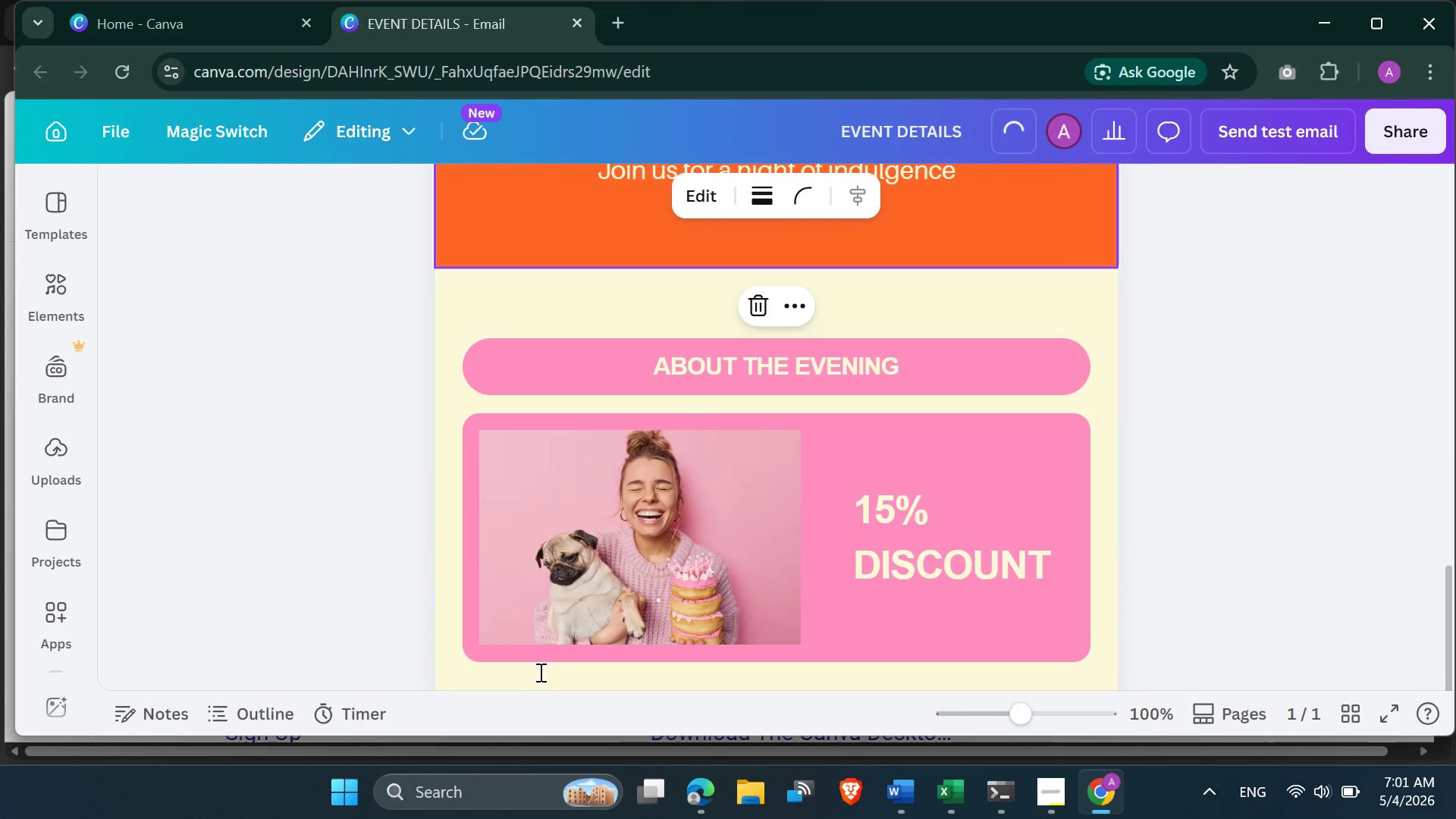 
left_click([510, 658])
 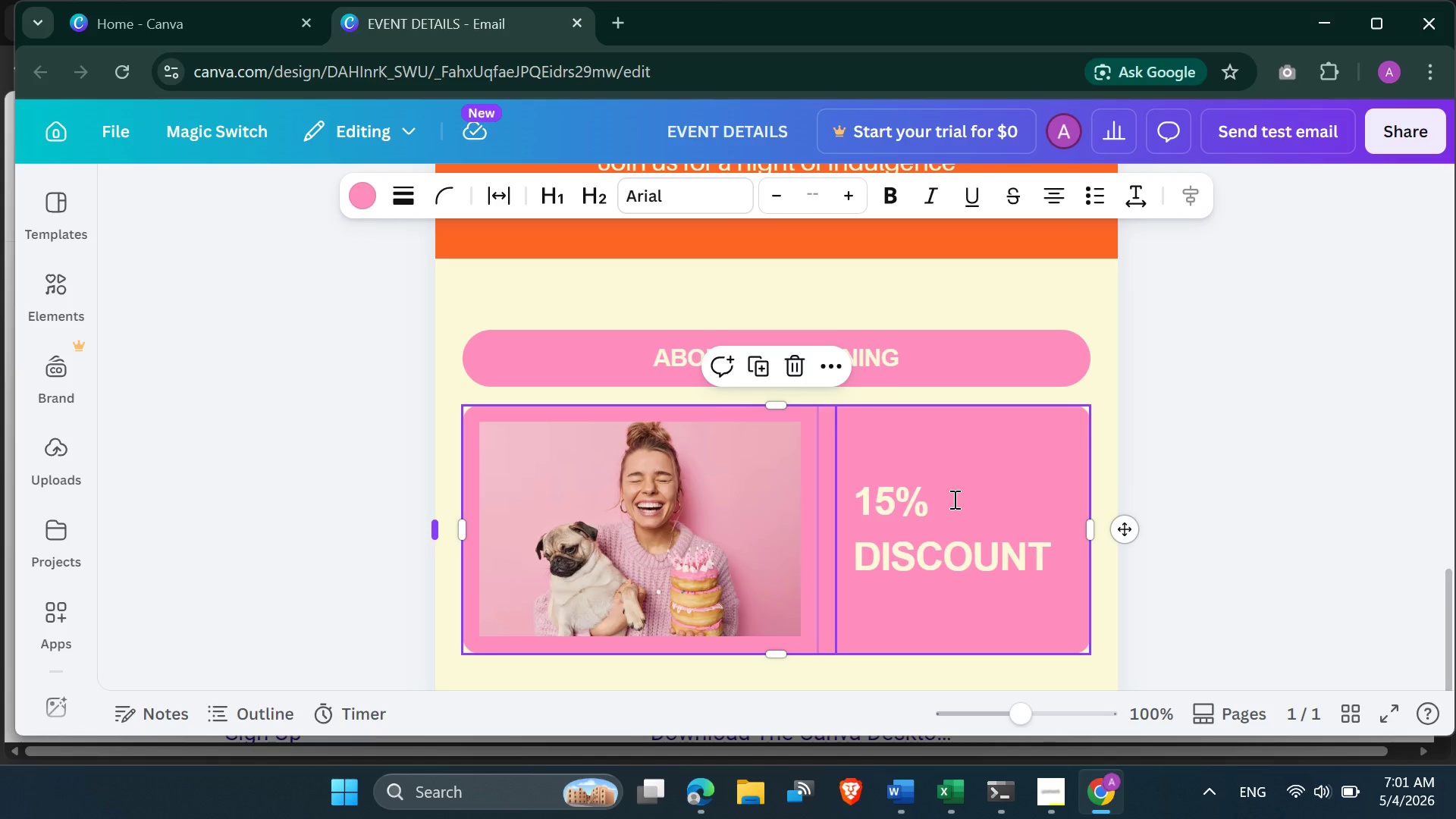 
left_click([626, 535])
 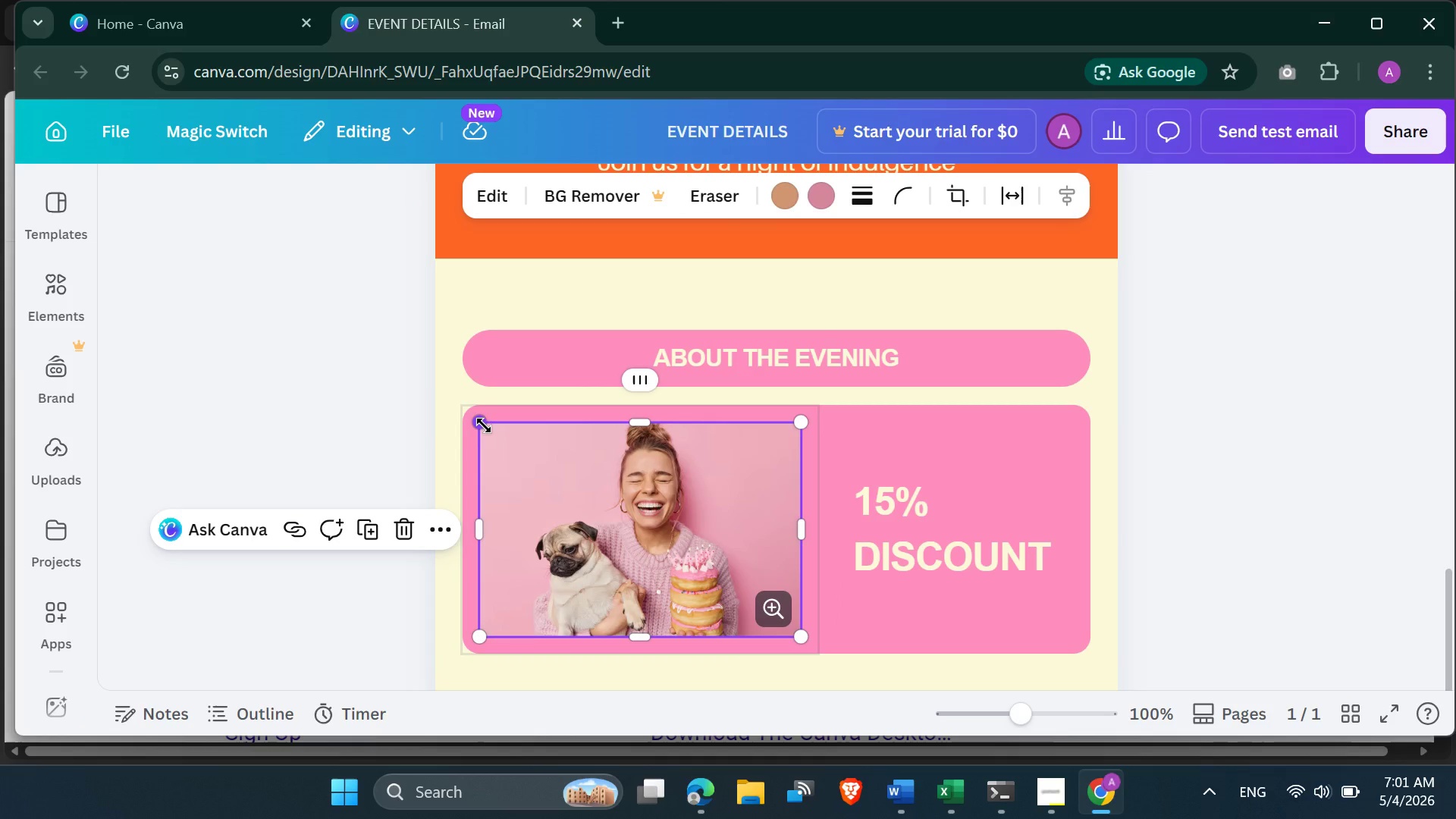 
left_click_drag(start_coordinate=[484, 426], to_coordinate=[477, 405])
 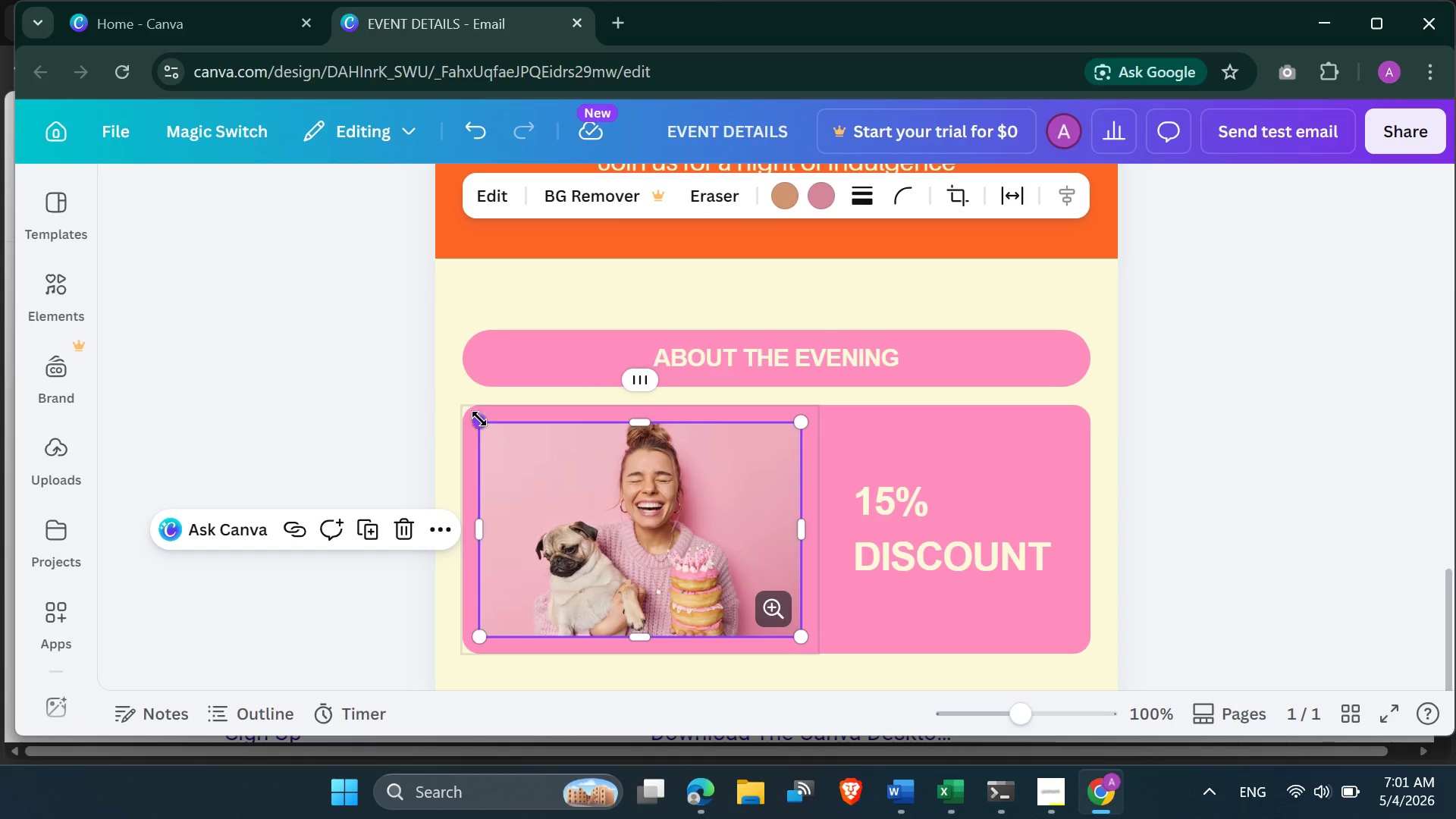 
left_click_drag(start_coordinate=[481, 422], to_coordinate=[473, 410])
 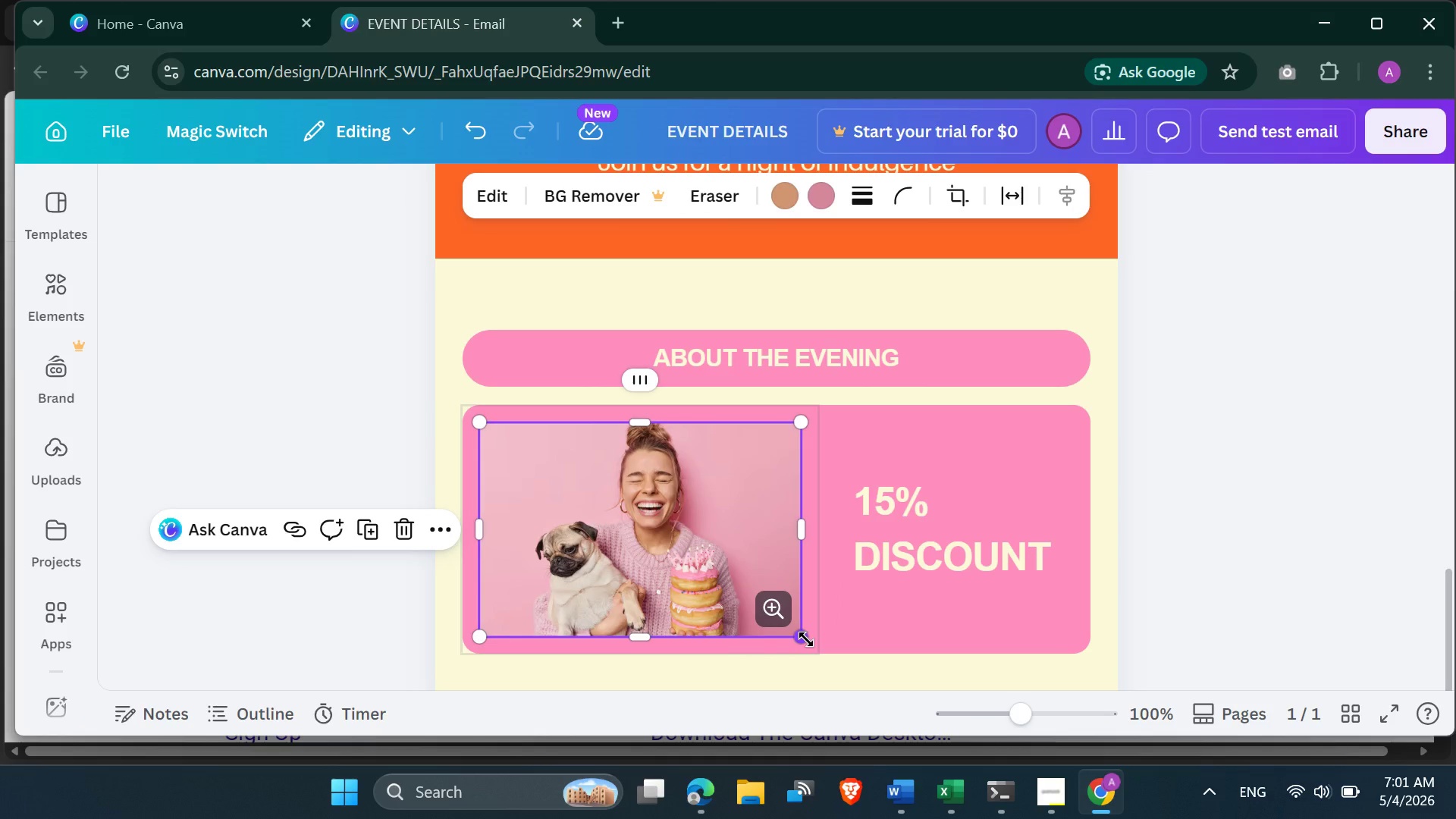 
left_click_drag(start_coordinate=[805, 639], to_coordinate=[820, 654])
 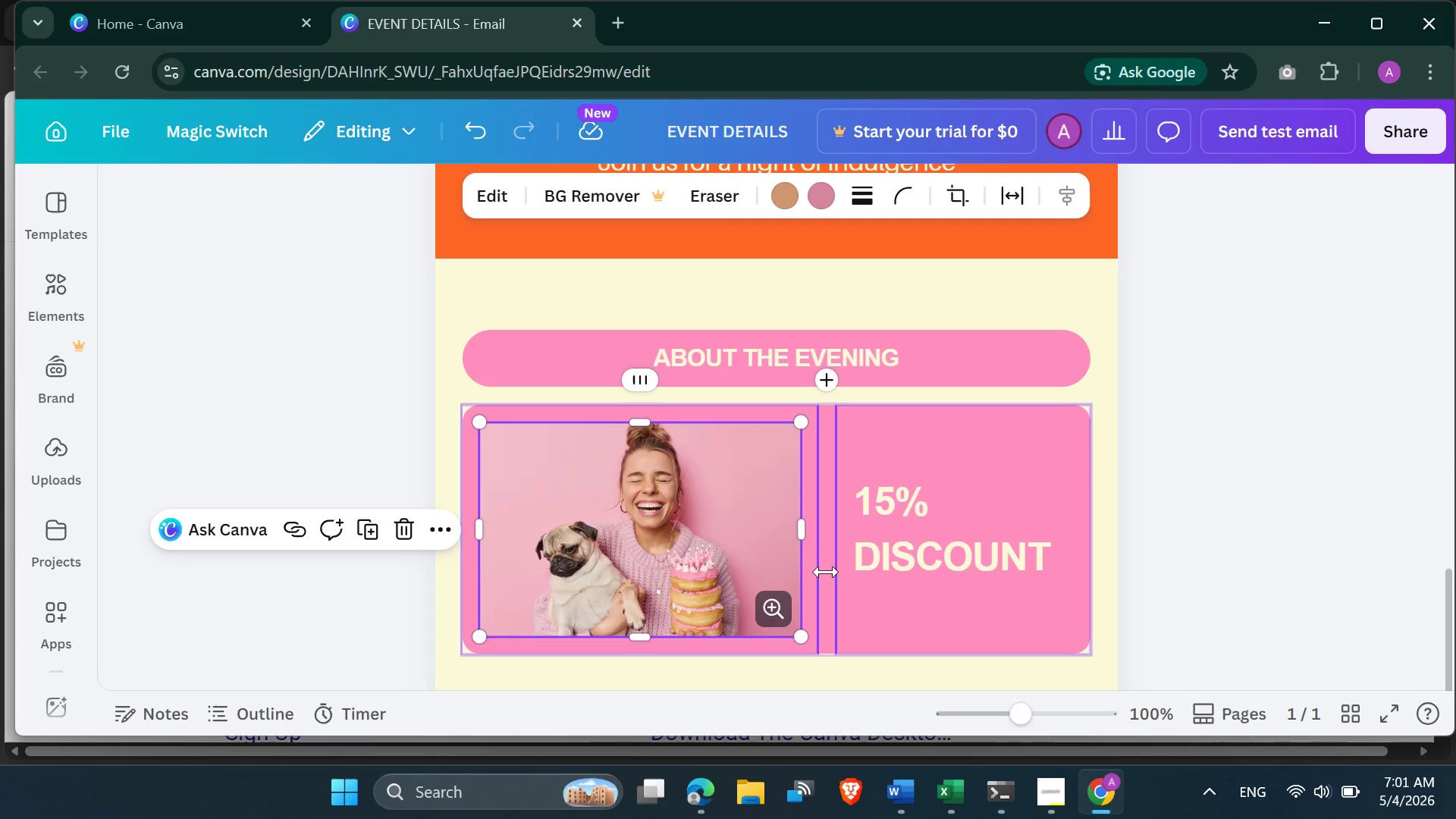 
left_click_drag(start_coordinate=[827, 570], to_coordinate=[844, 576])
 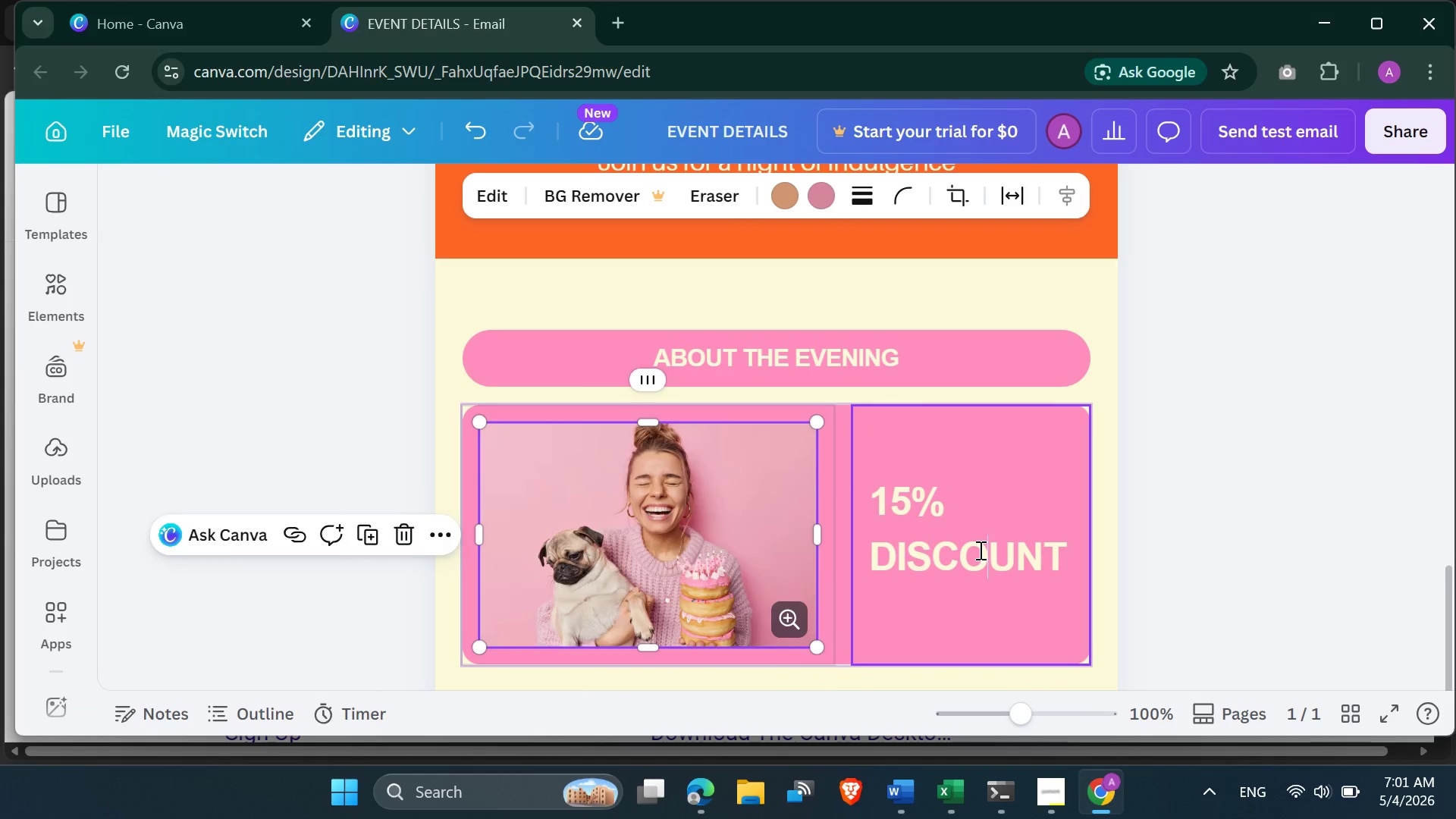 
left_click([979, 550])
 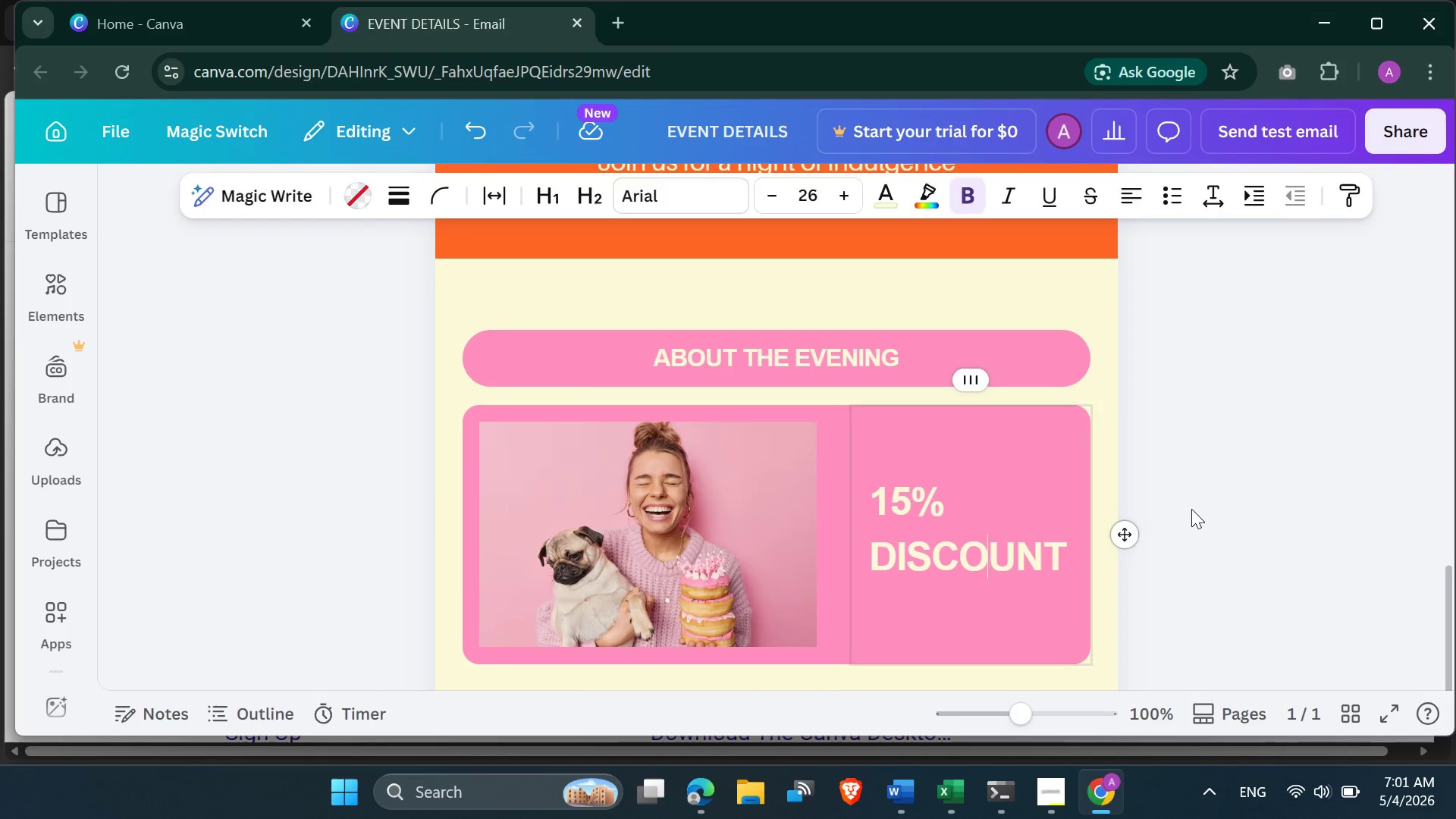 
left_click([1191, 509])
 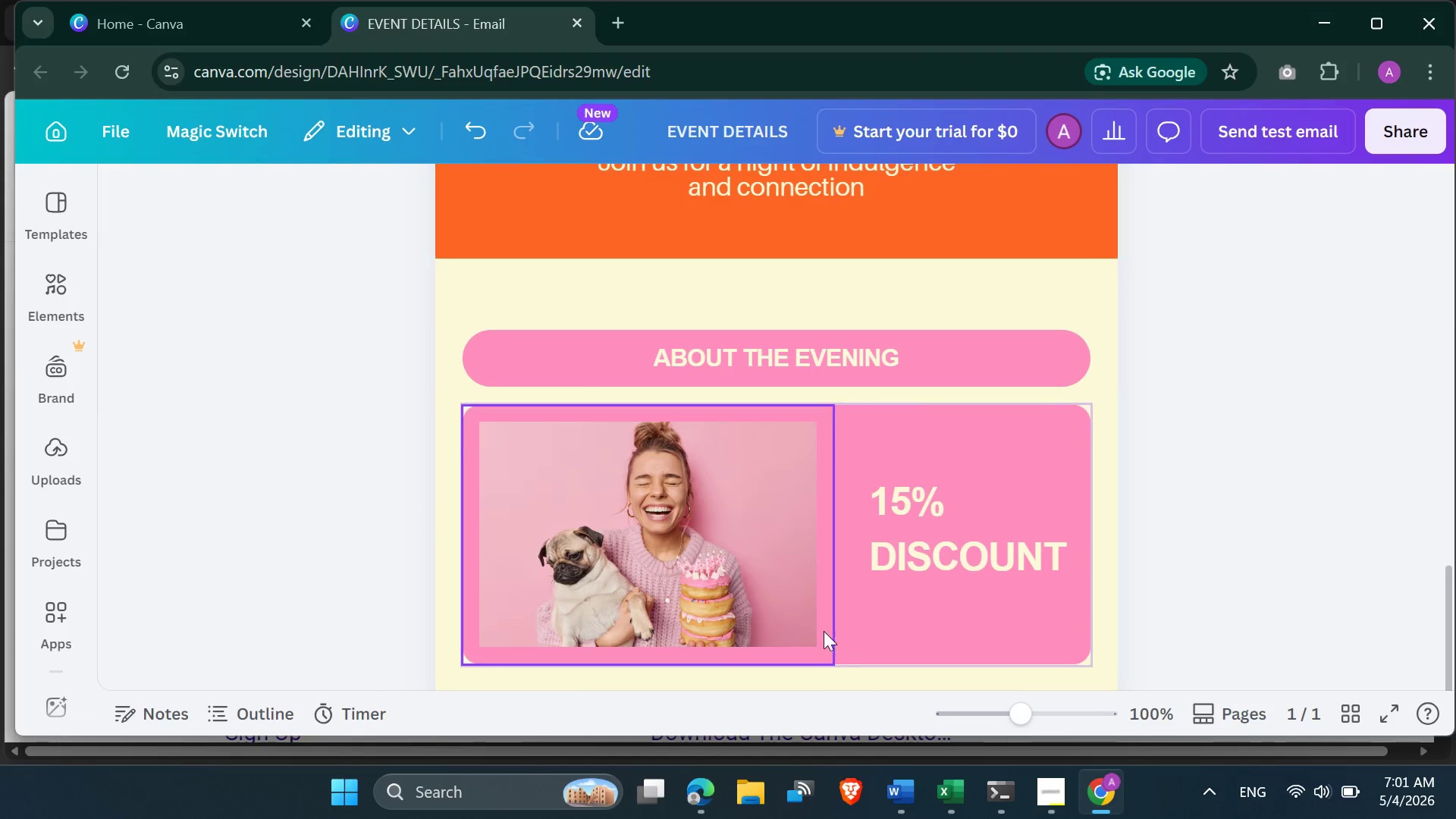 
scroll: coordinate [822, 637], scroll_direction: down, amount: 4.0
 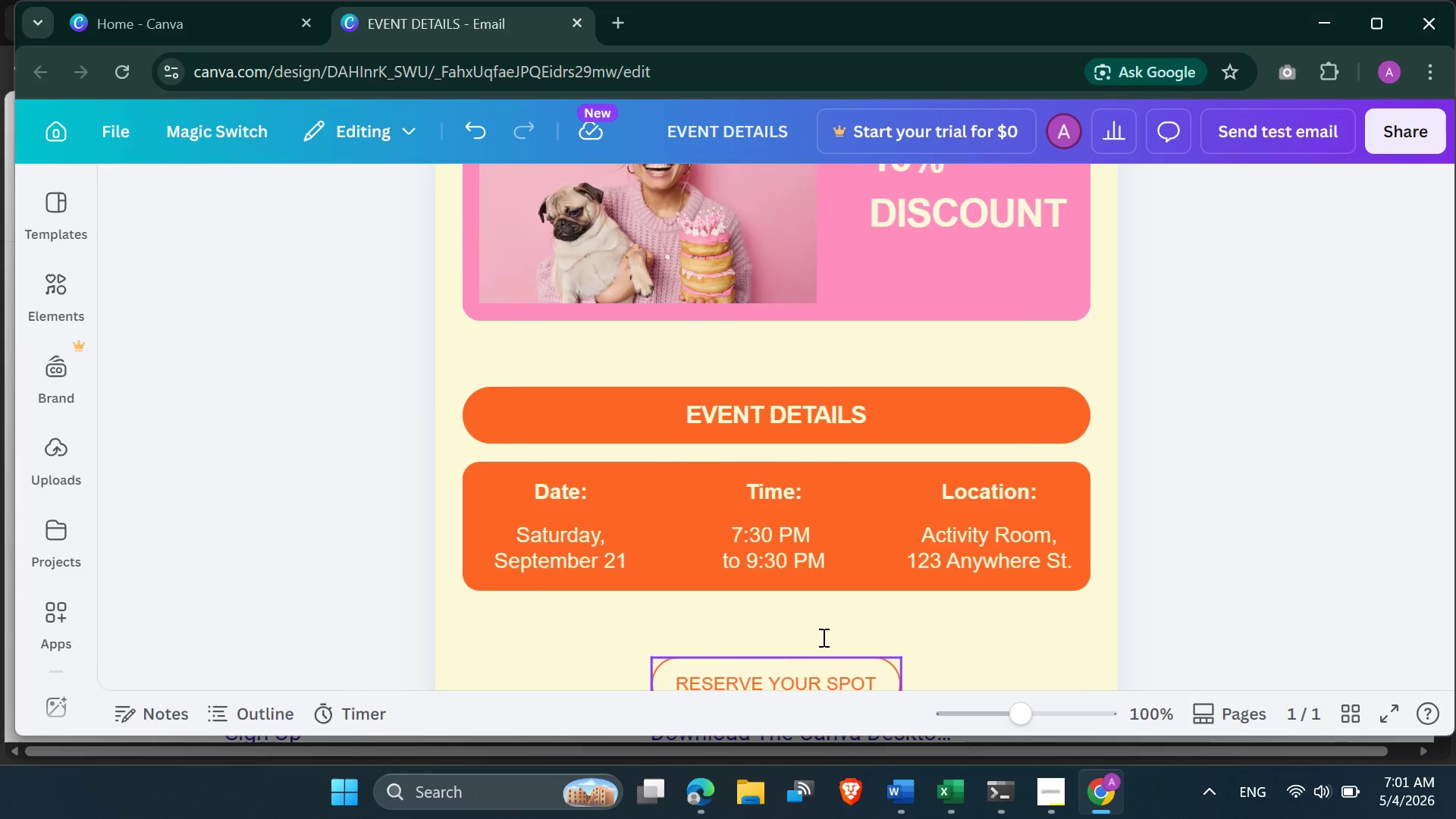 
scroll: coordinate [821, 639], scroll_direction: up, amount: 6.0
 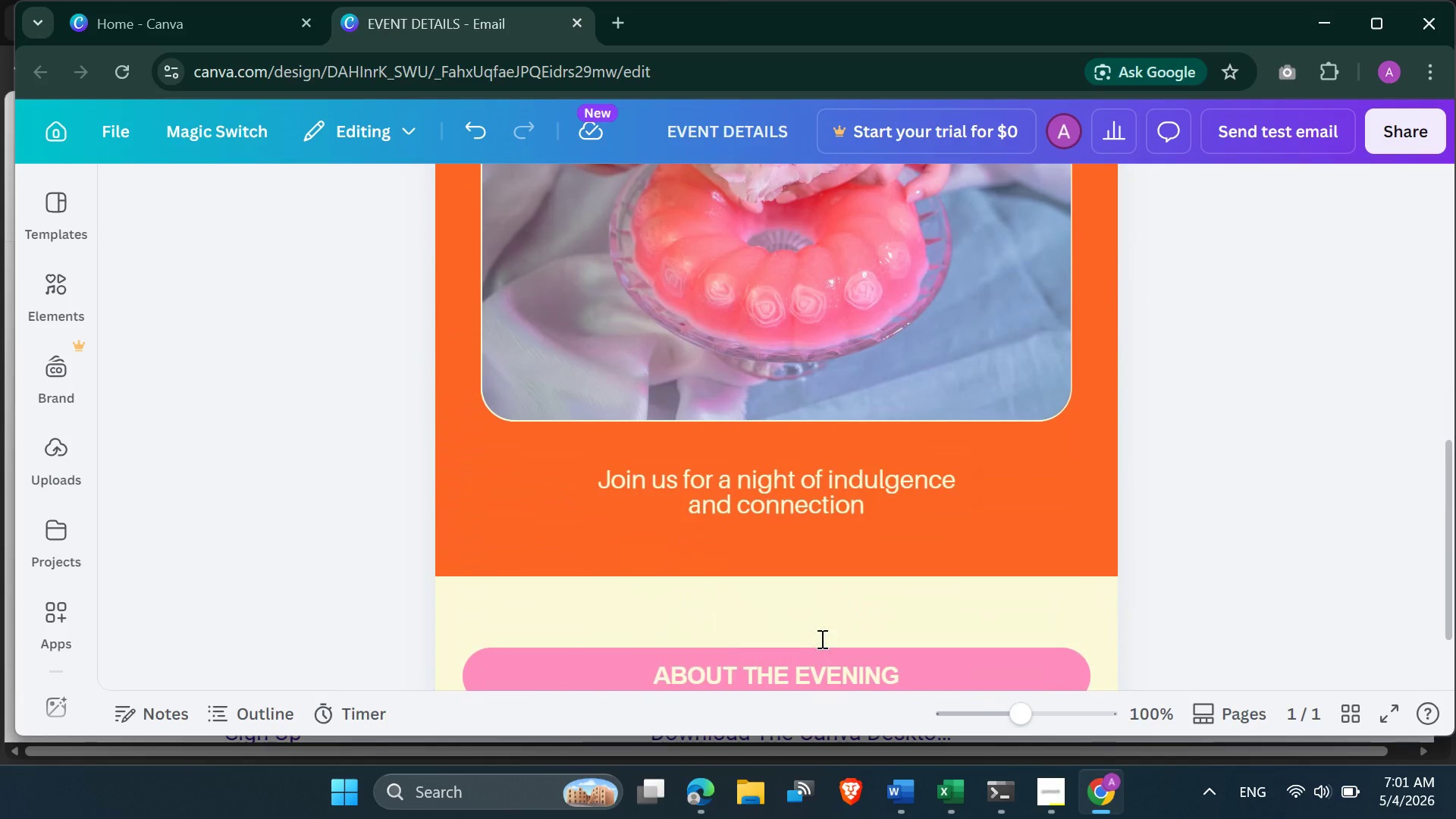 
scroll: coordinate [627, 513], scroll_direction: down, amount: 3.0
 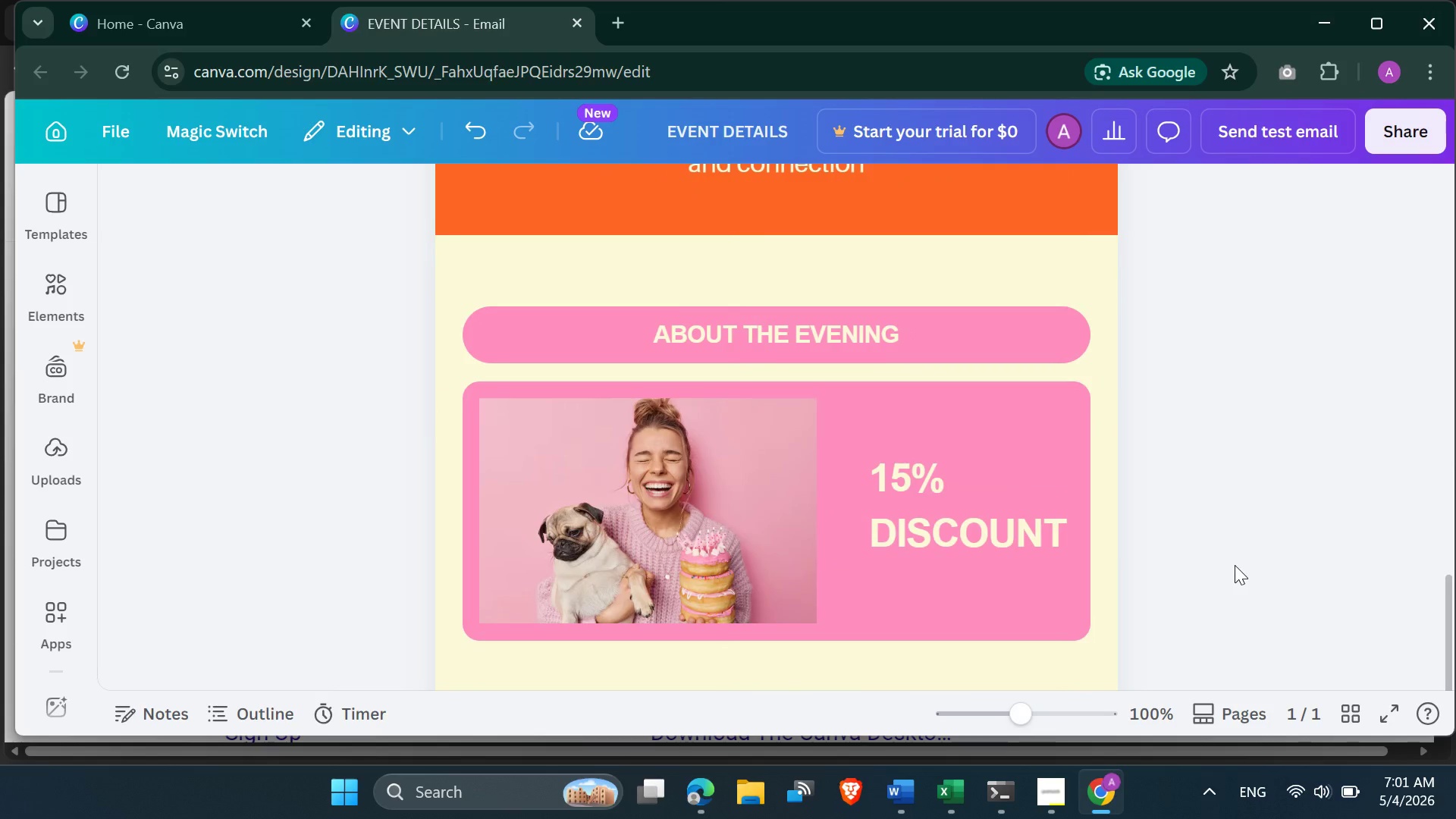 
left_click([1235, 565])
 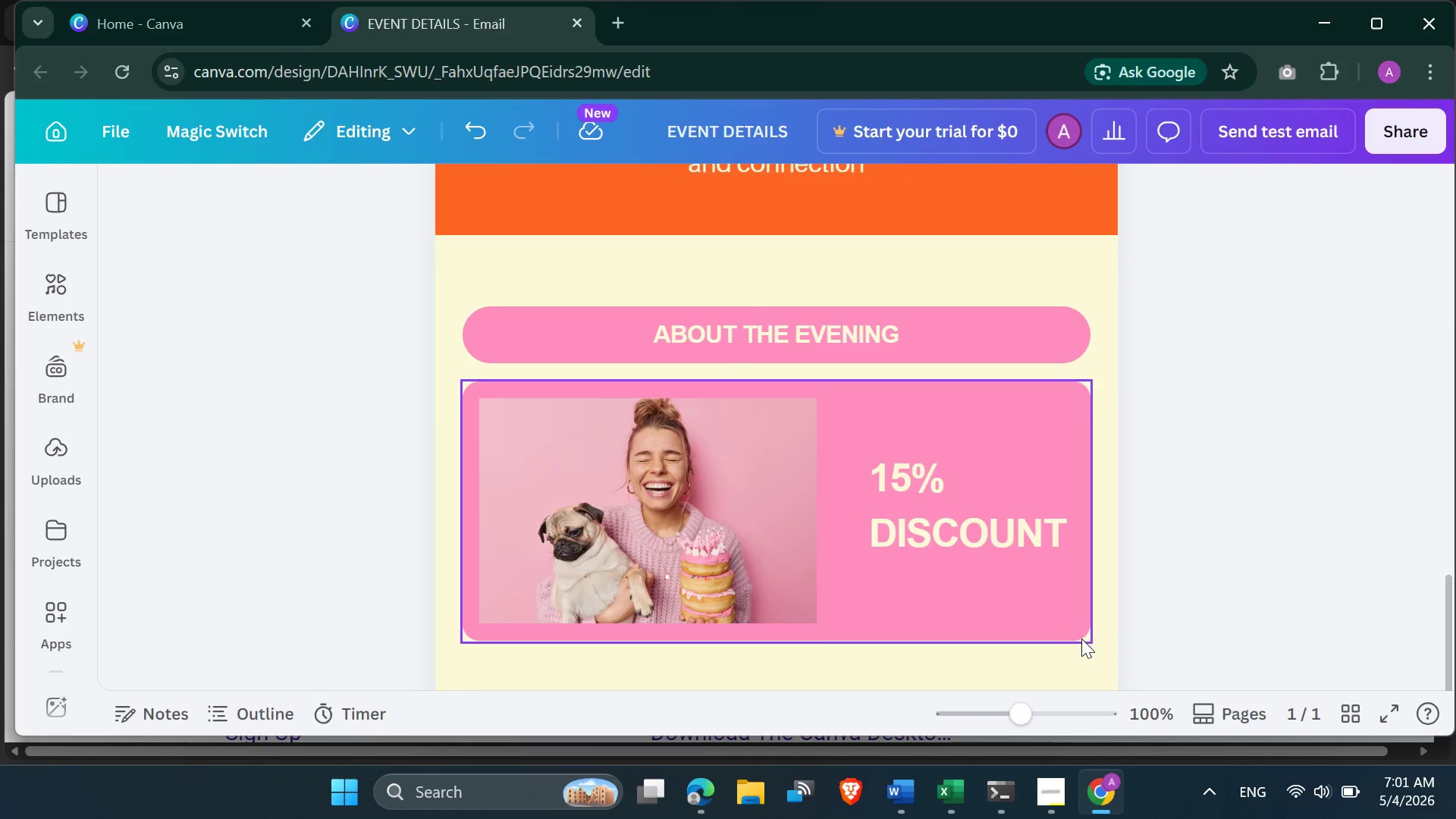 
left_click([1086, 639])
 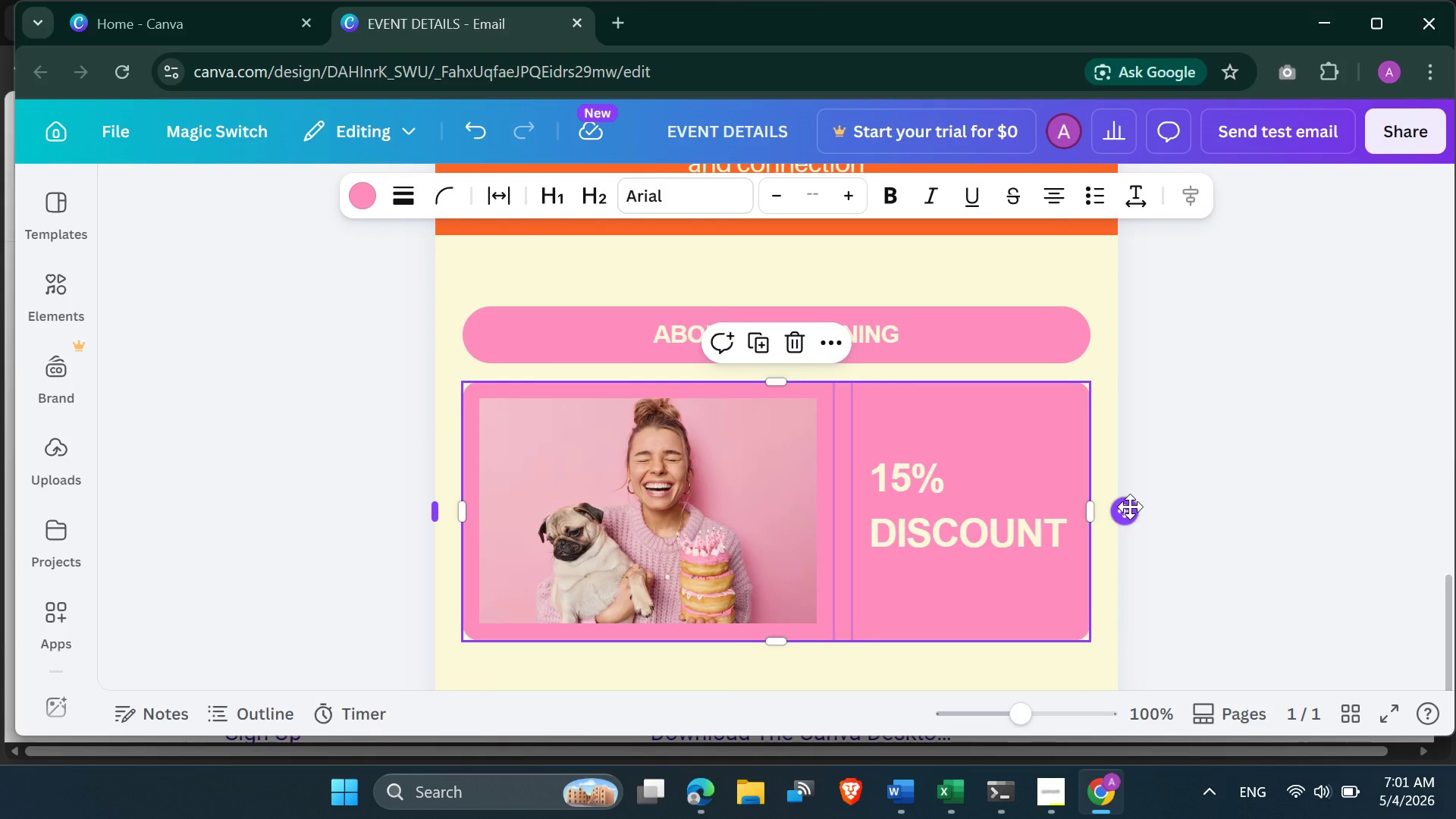 
left_click([1130, 507])
 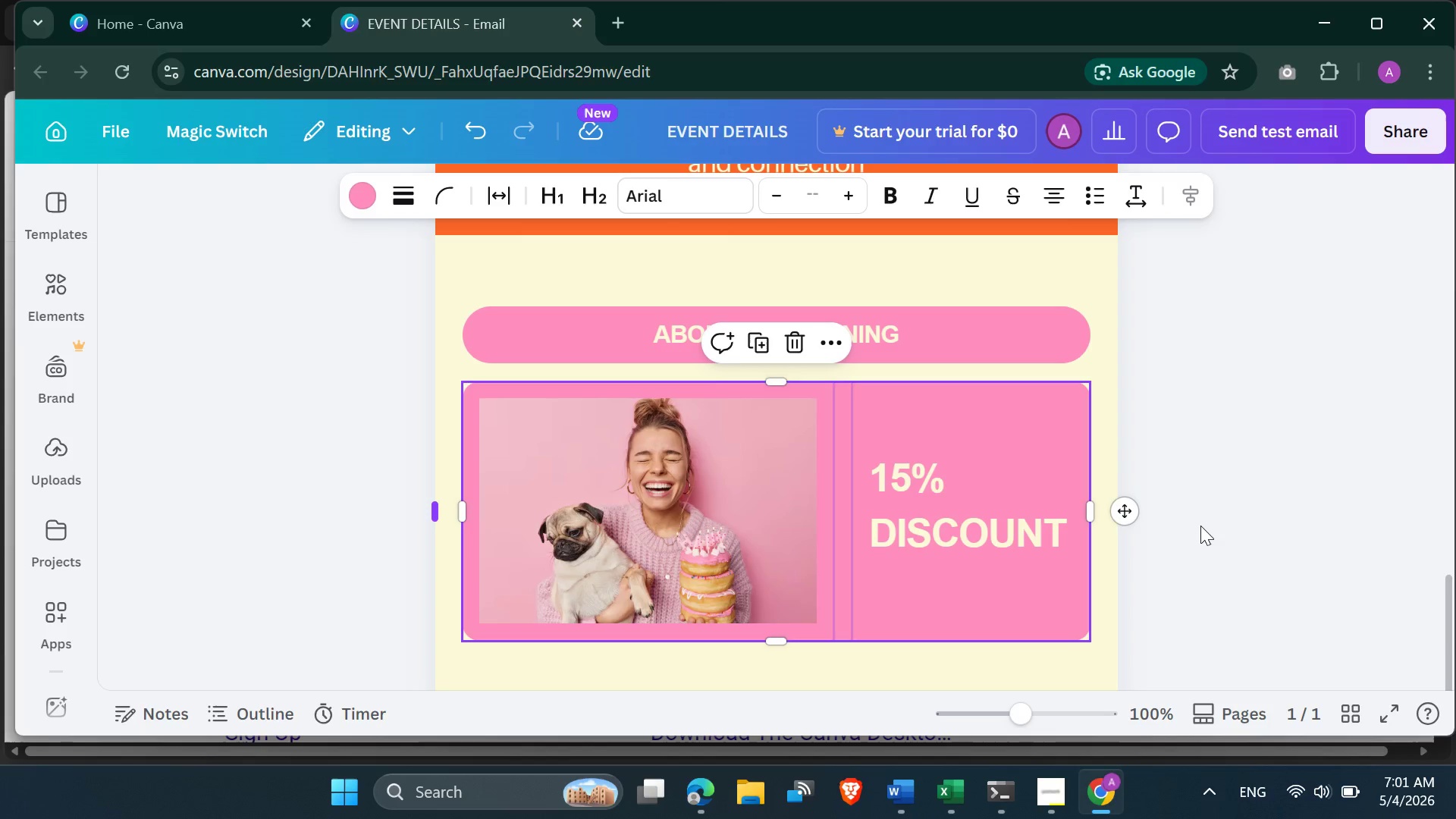 
left_click([1200, 526])
 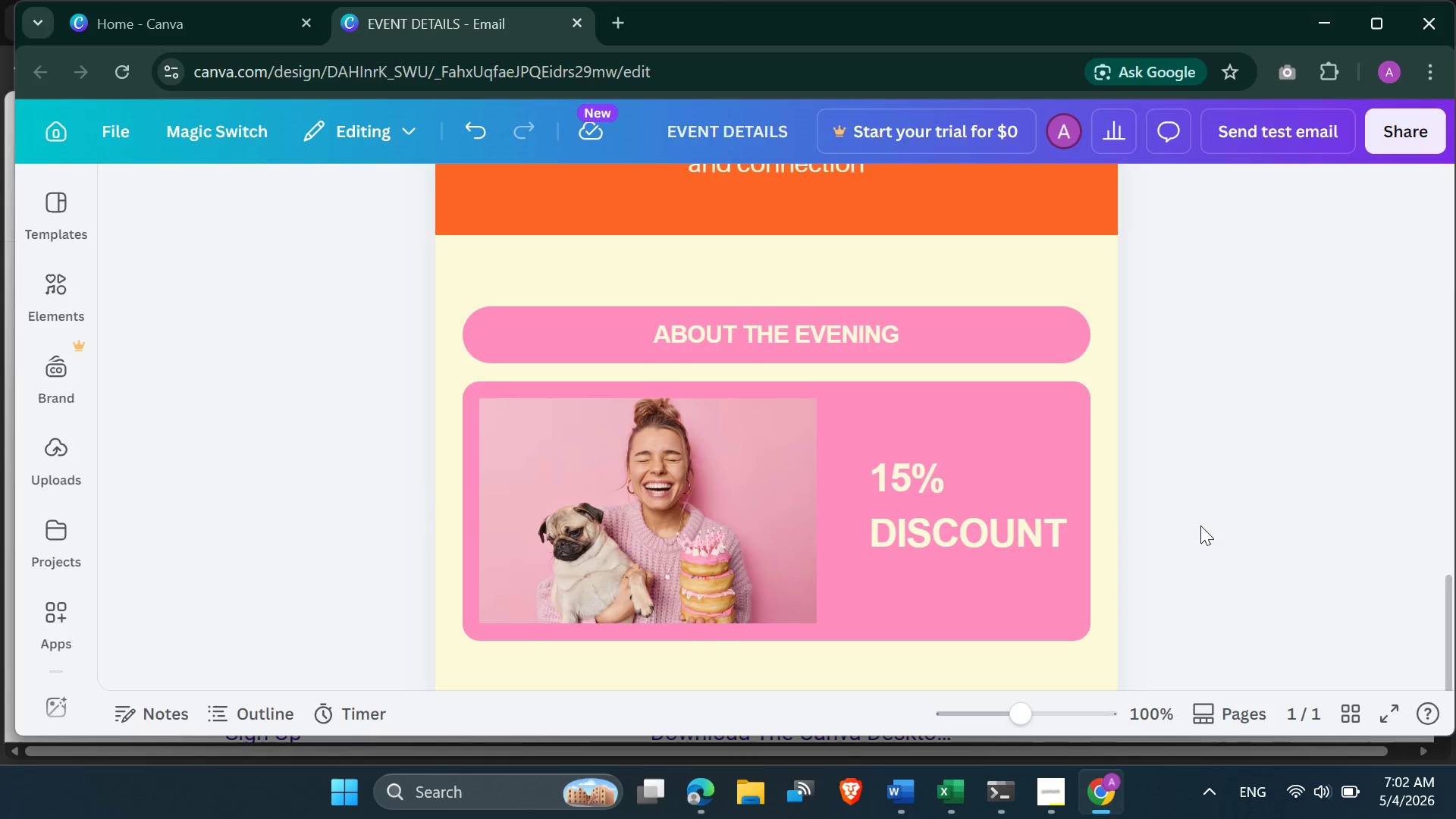 
wait(6.53)
 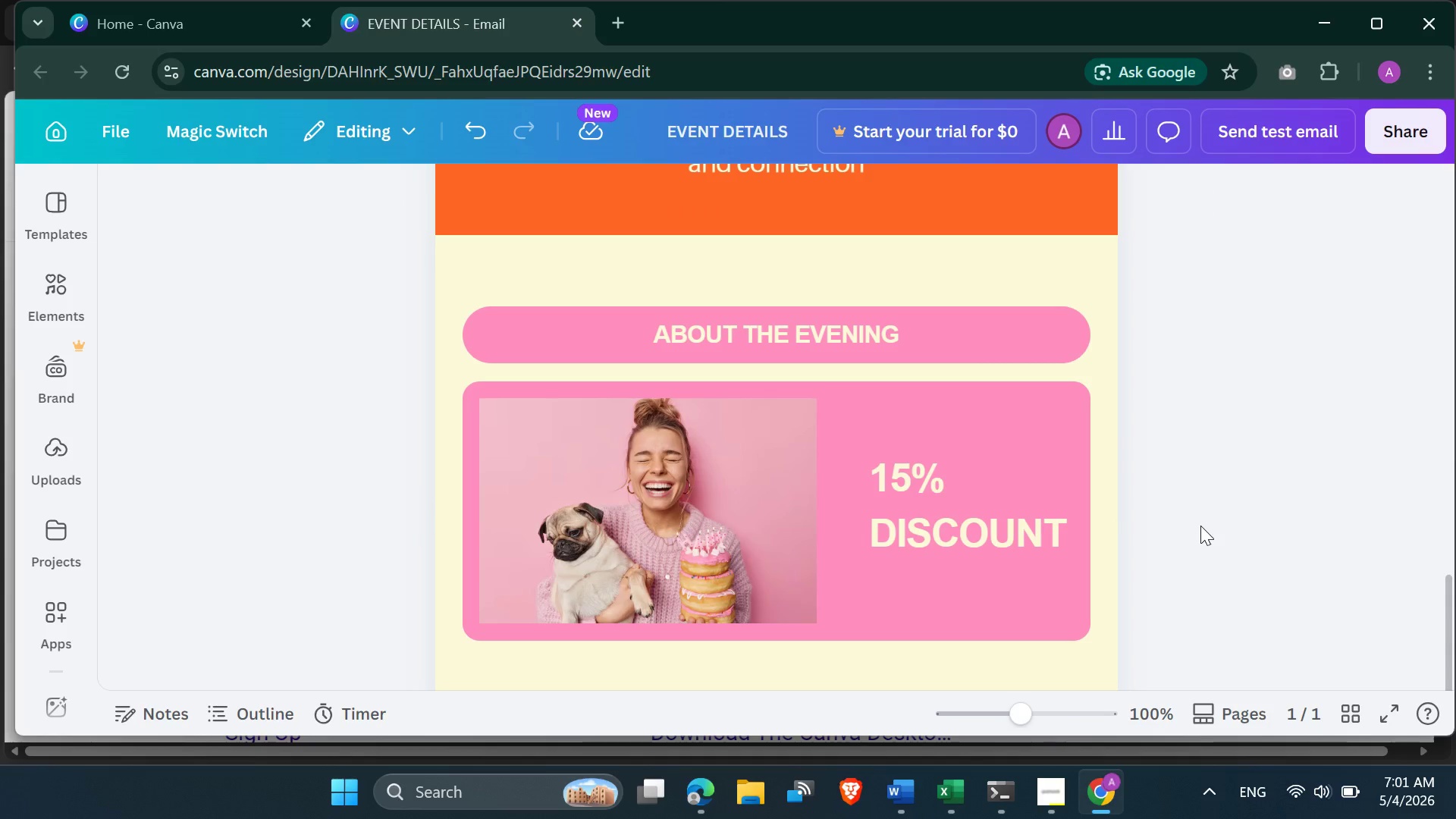 
left_click([912, 482])
 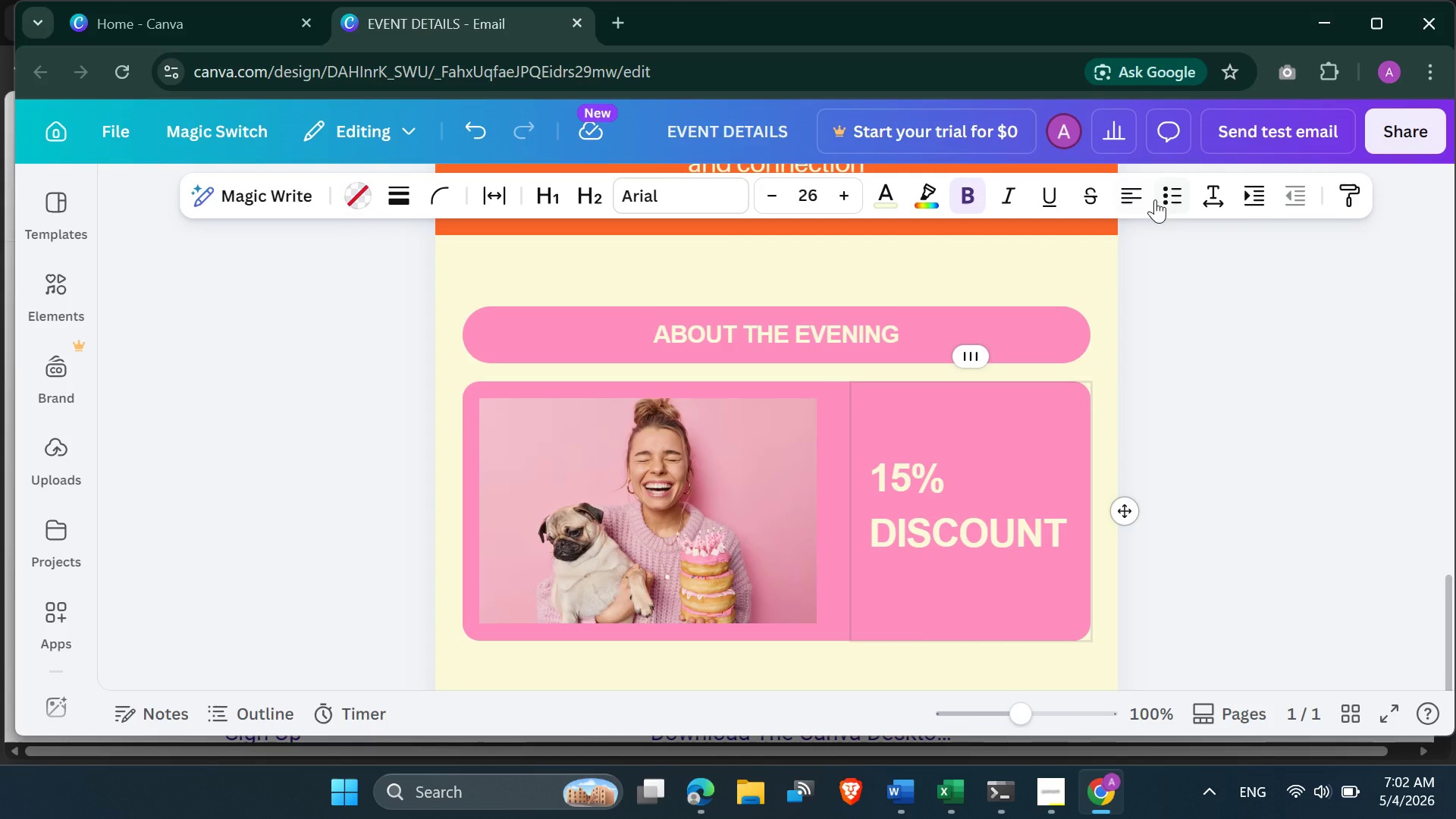 
left_click([1135, 193])
 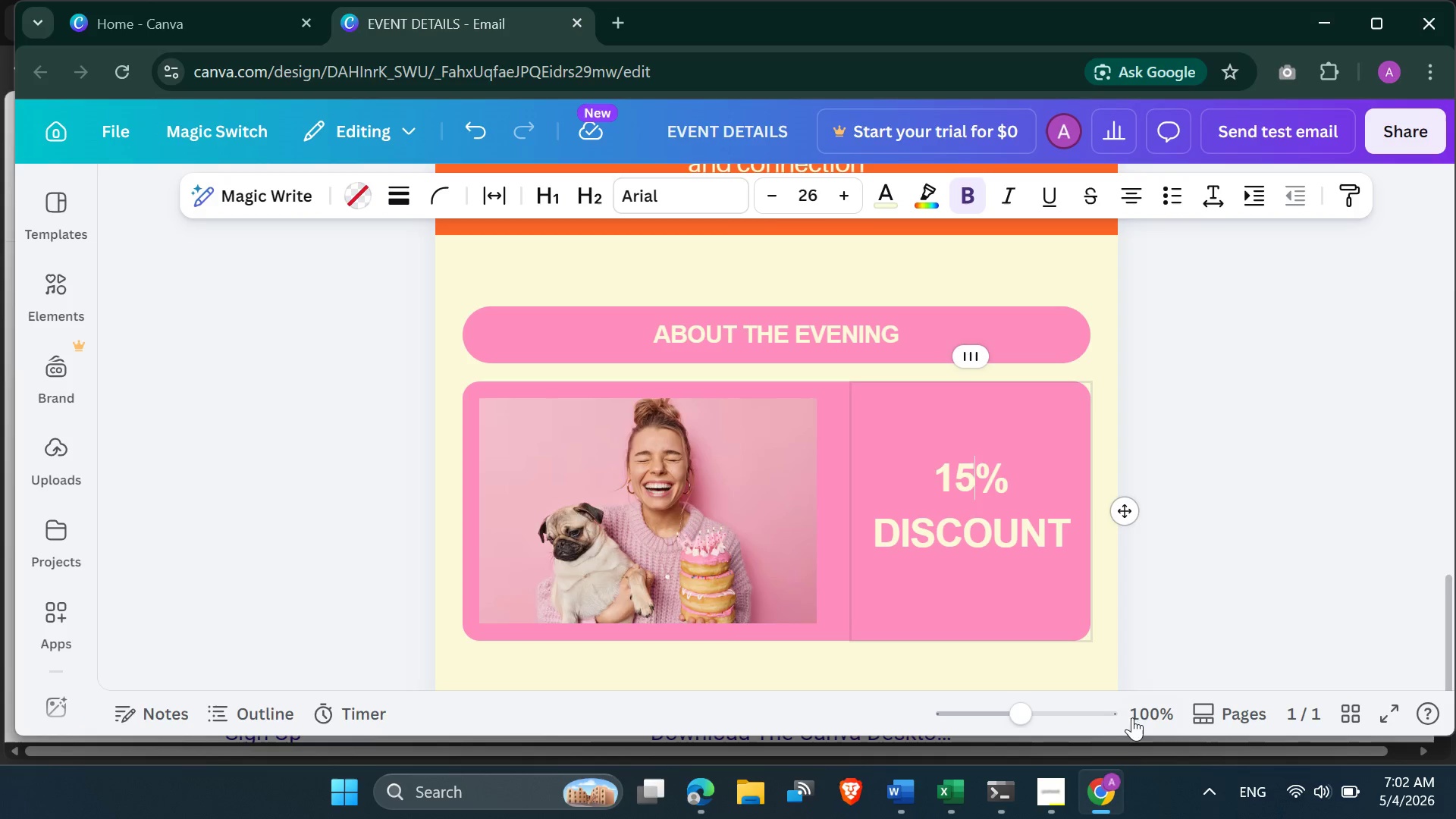 
left_click([1052, 794])